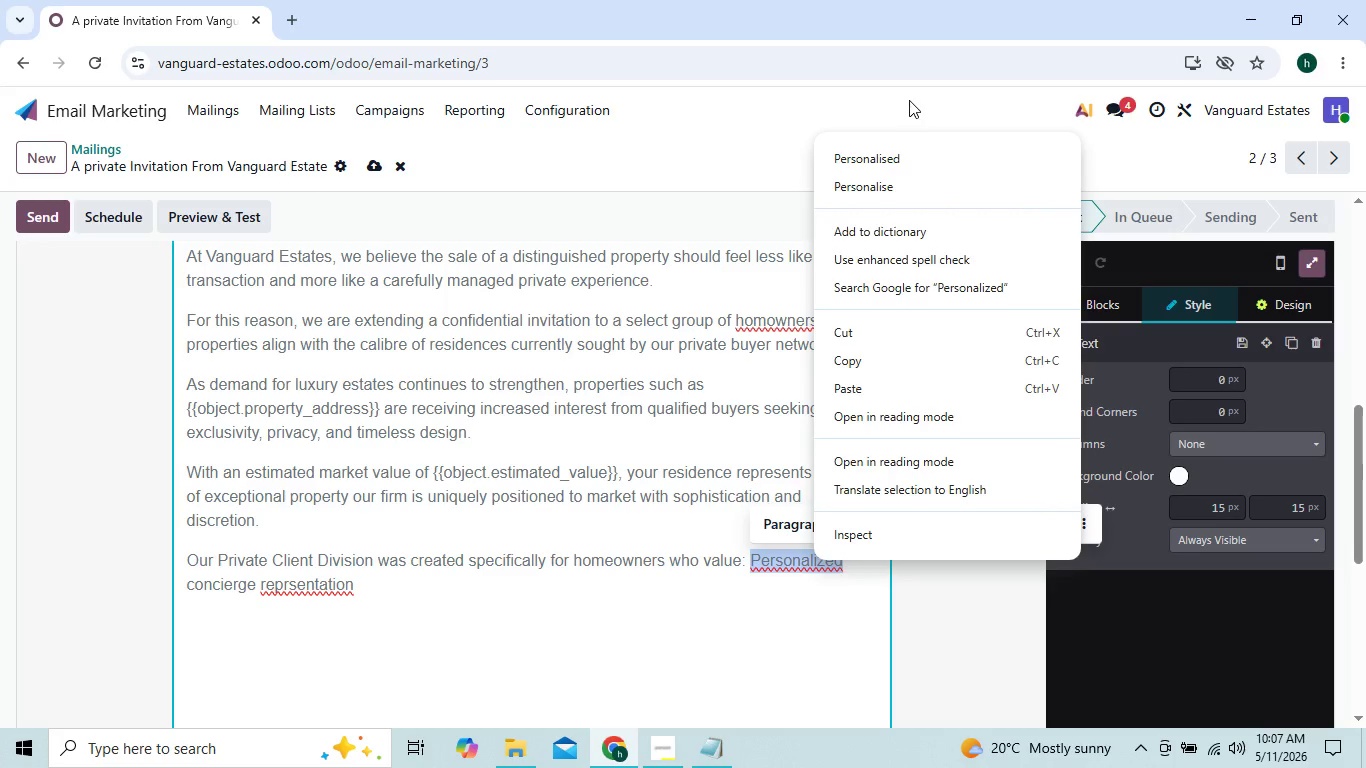 
left_click([908, 160])
 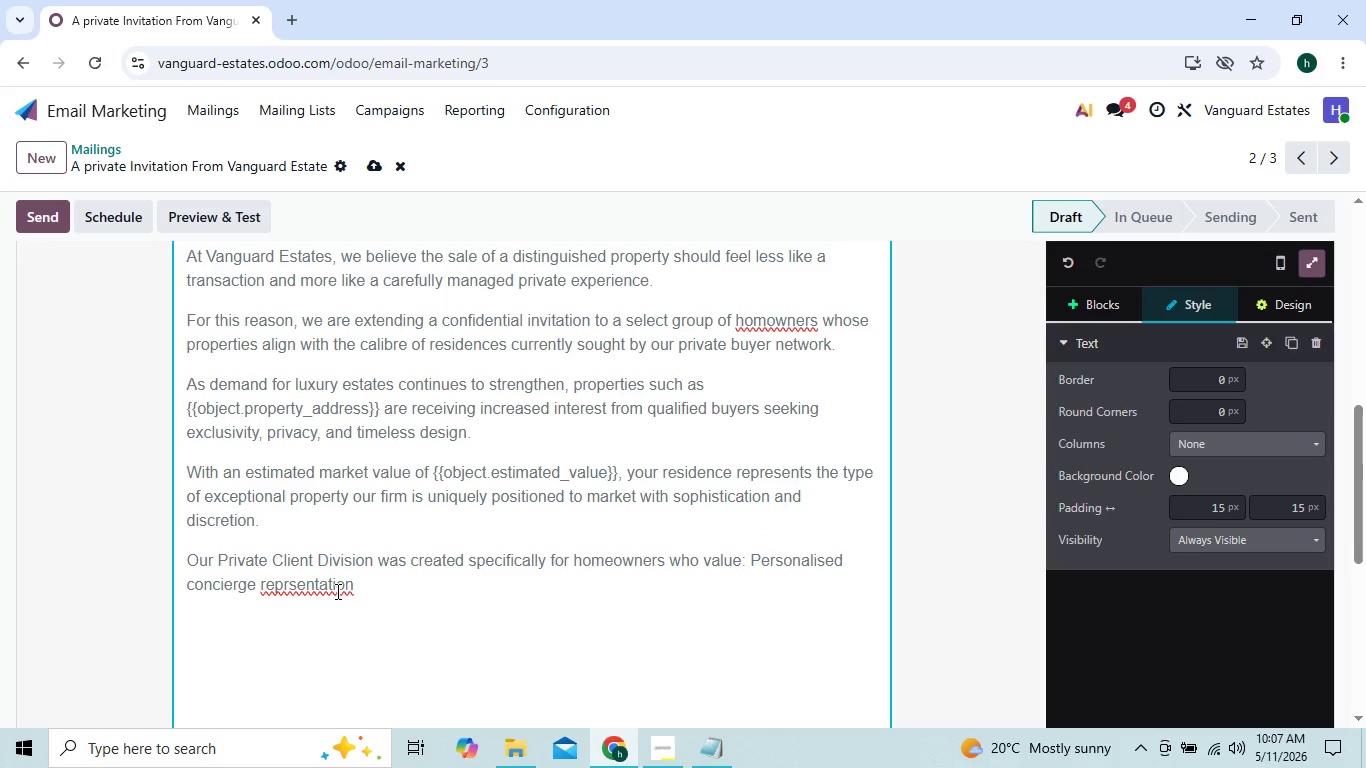 
right_click([336, 591])
 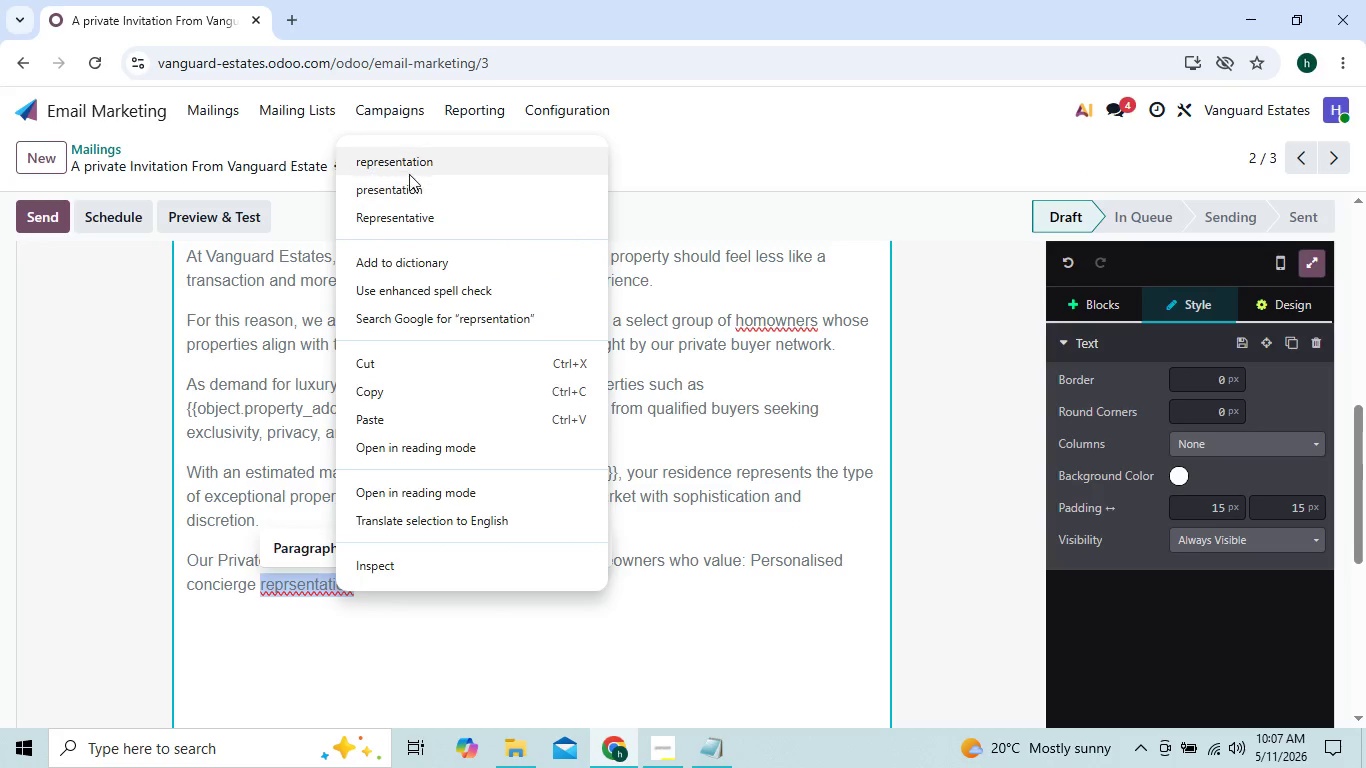 
left_click([412, 166])
 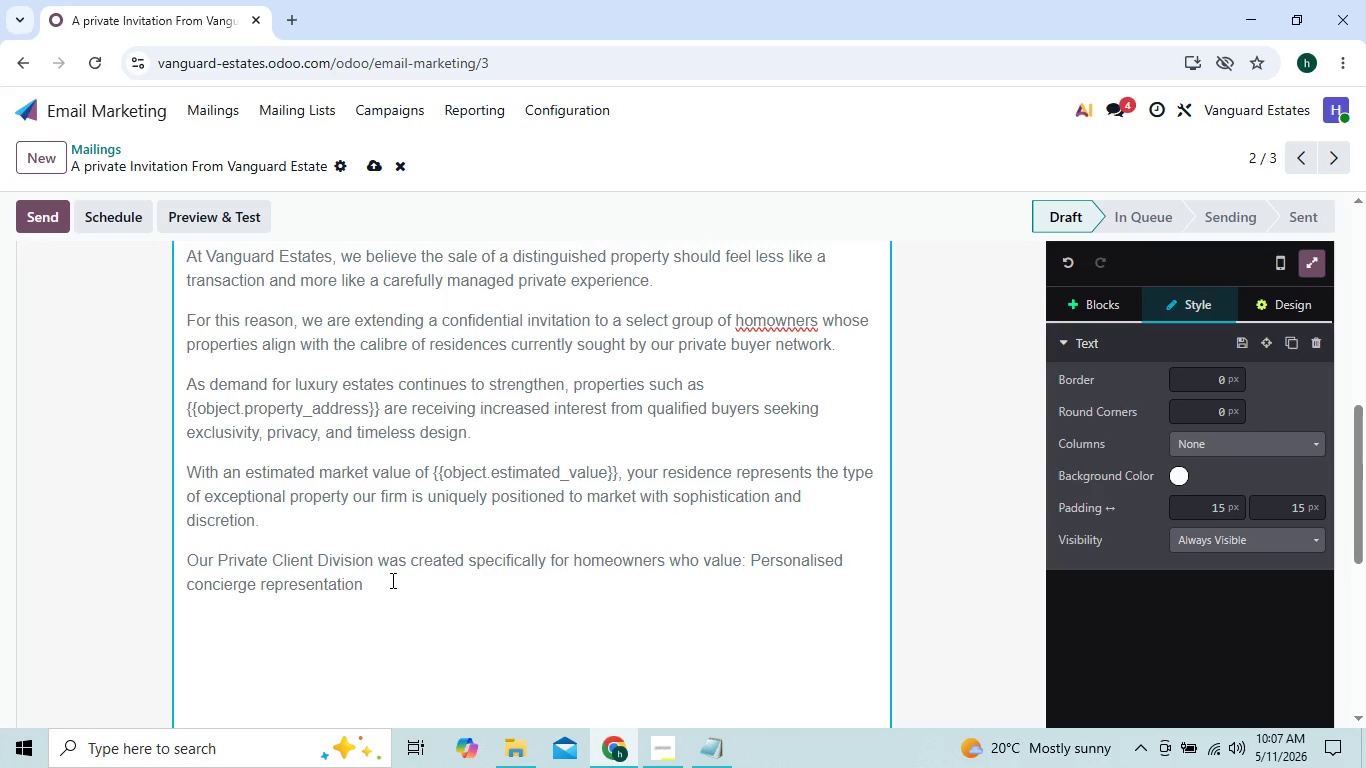 
key(Space)
 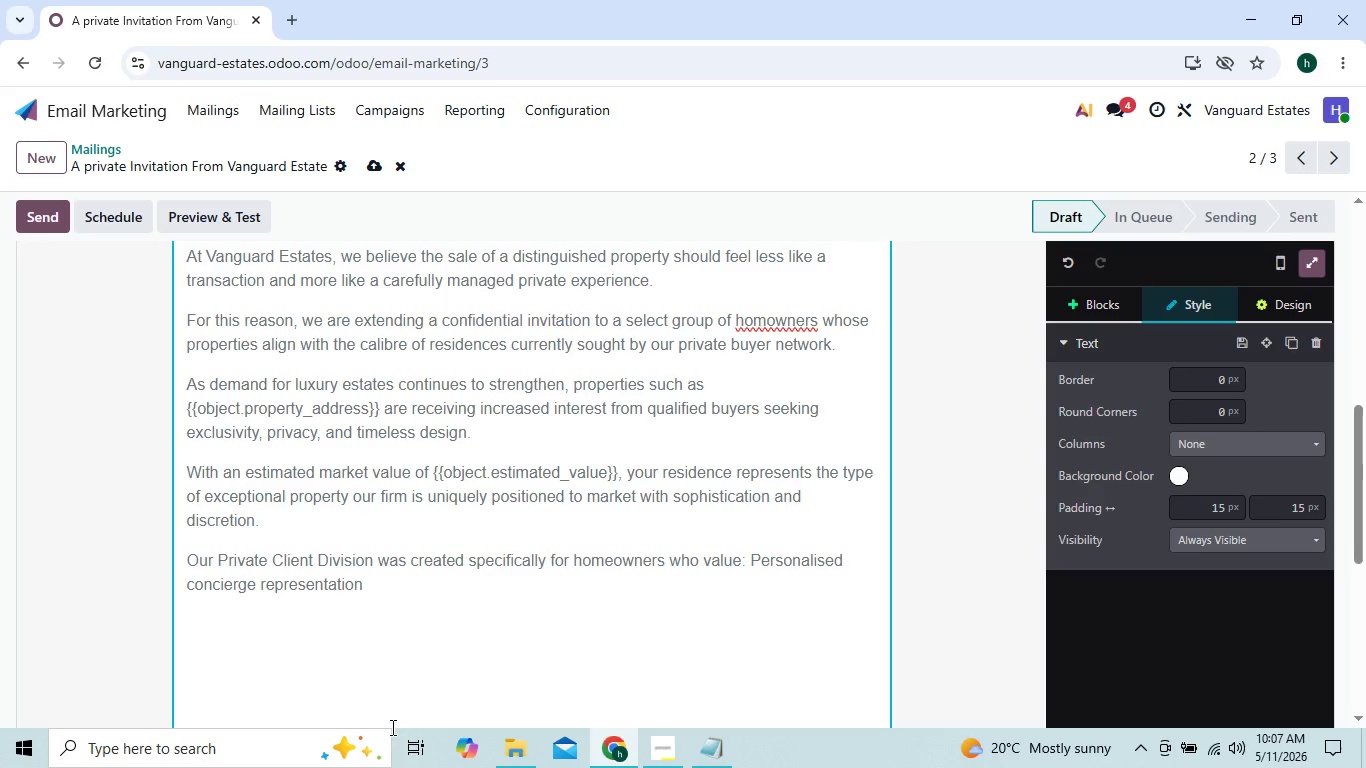 
wait(5.12)
 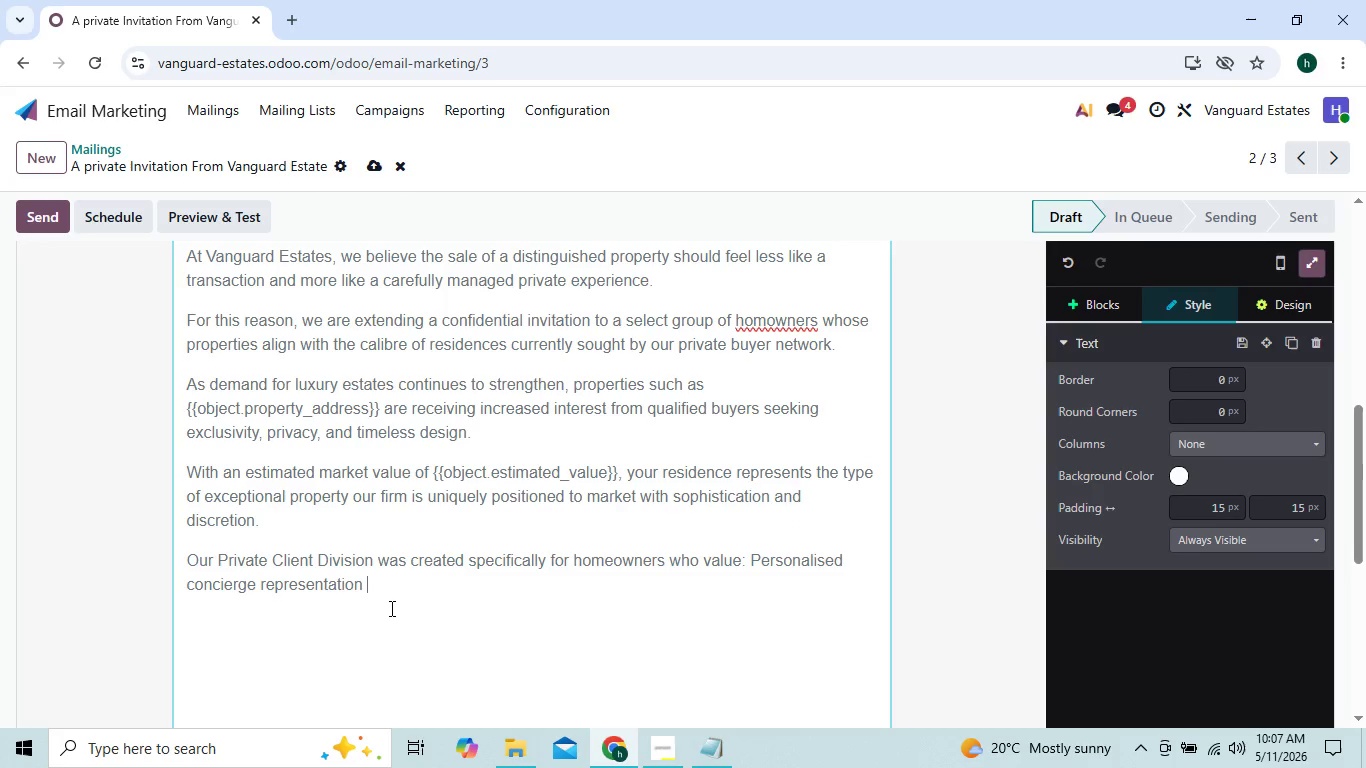 
left_click([387, 728])
 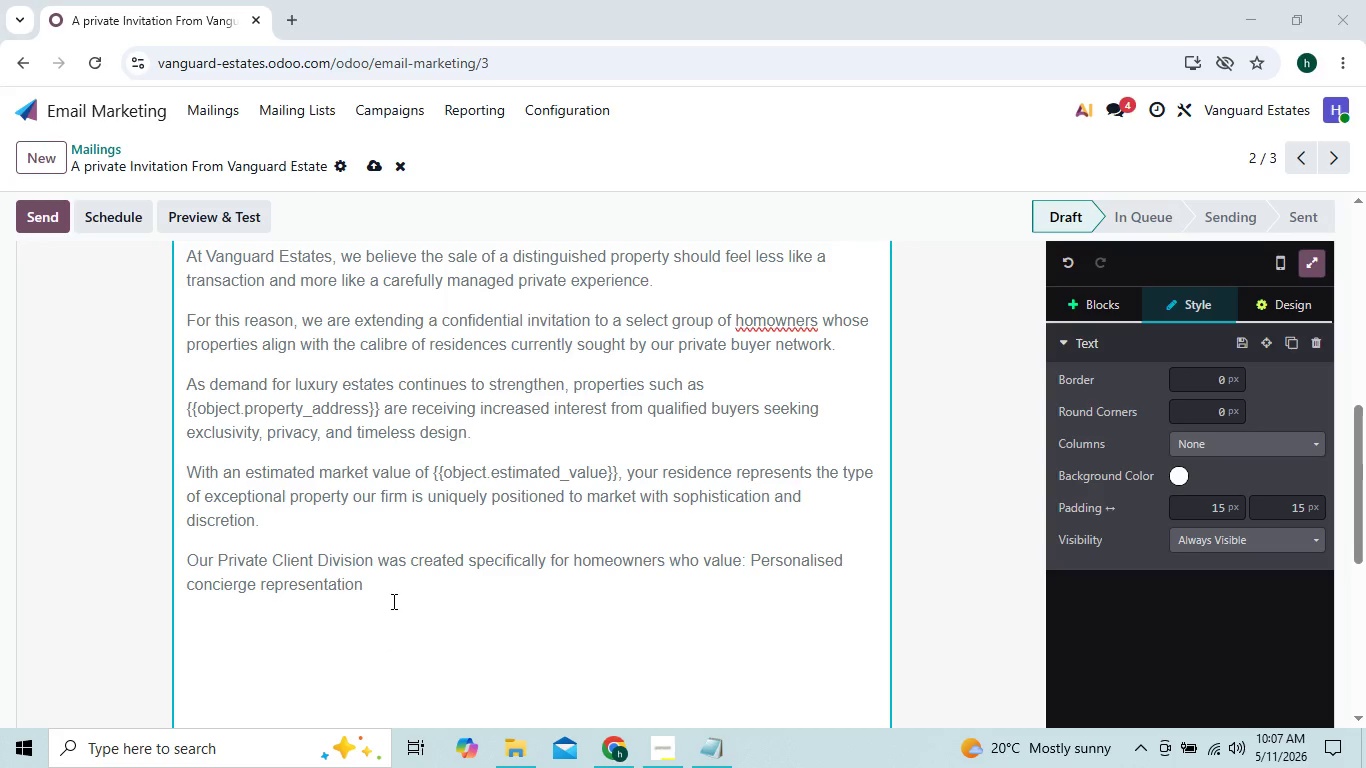 
left_click([392, 601])
 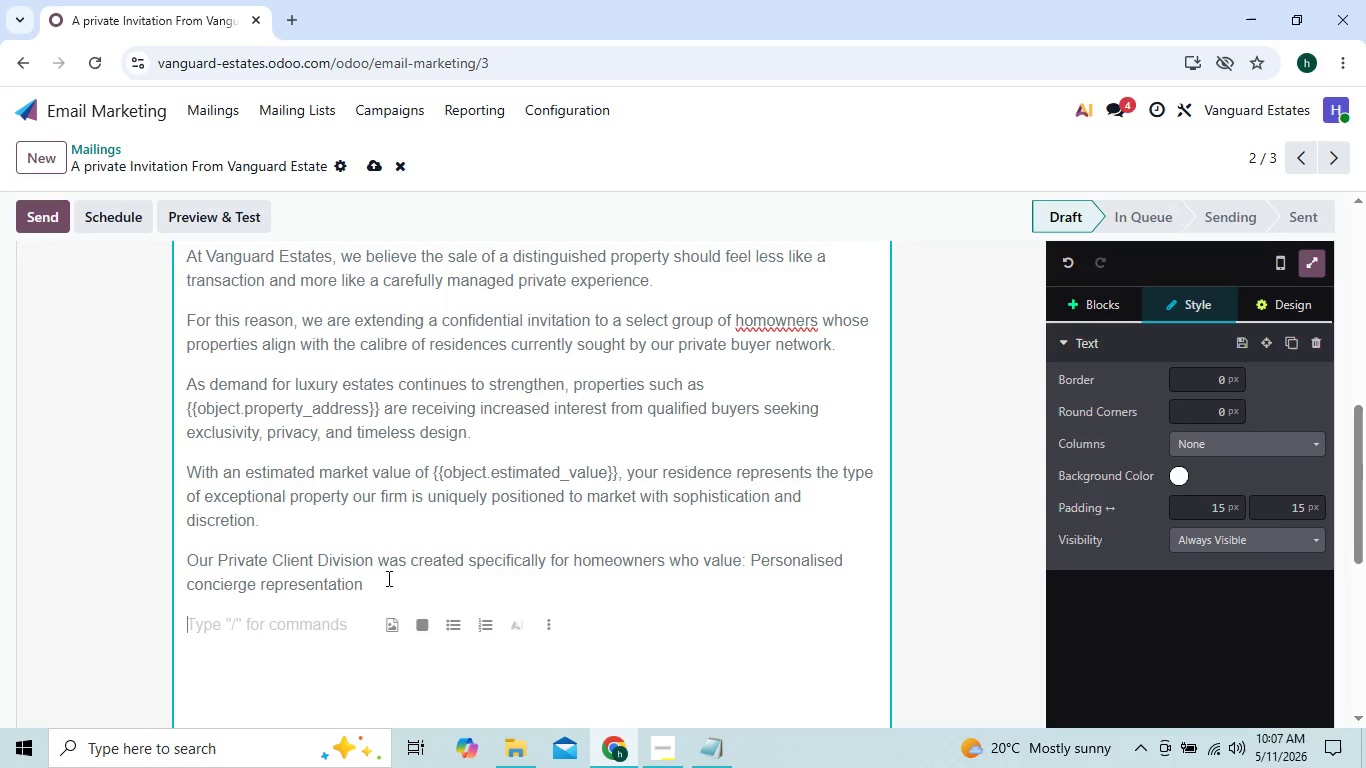 
left_click([387, 578])
 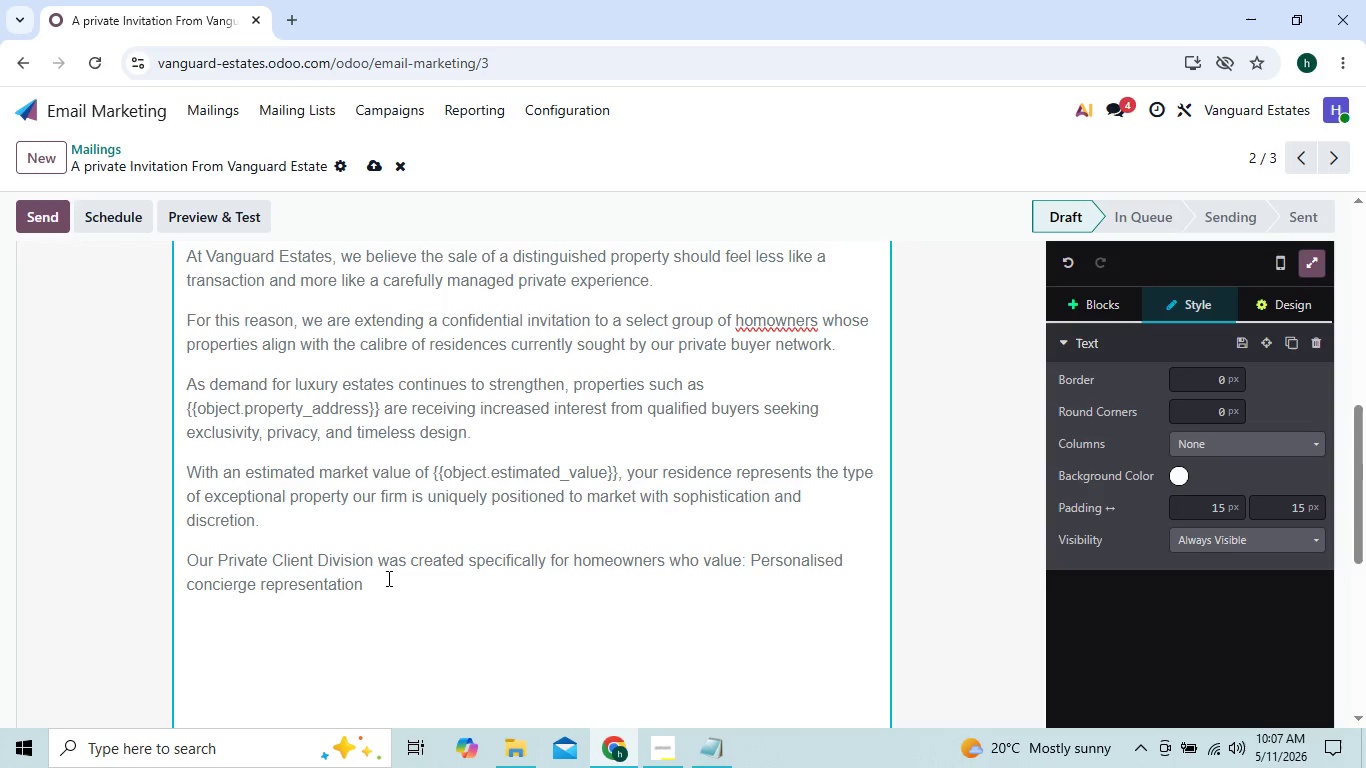 
key(Backspace)
 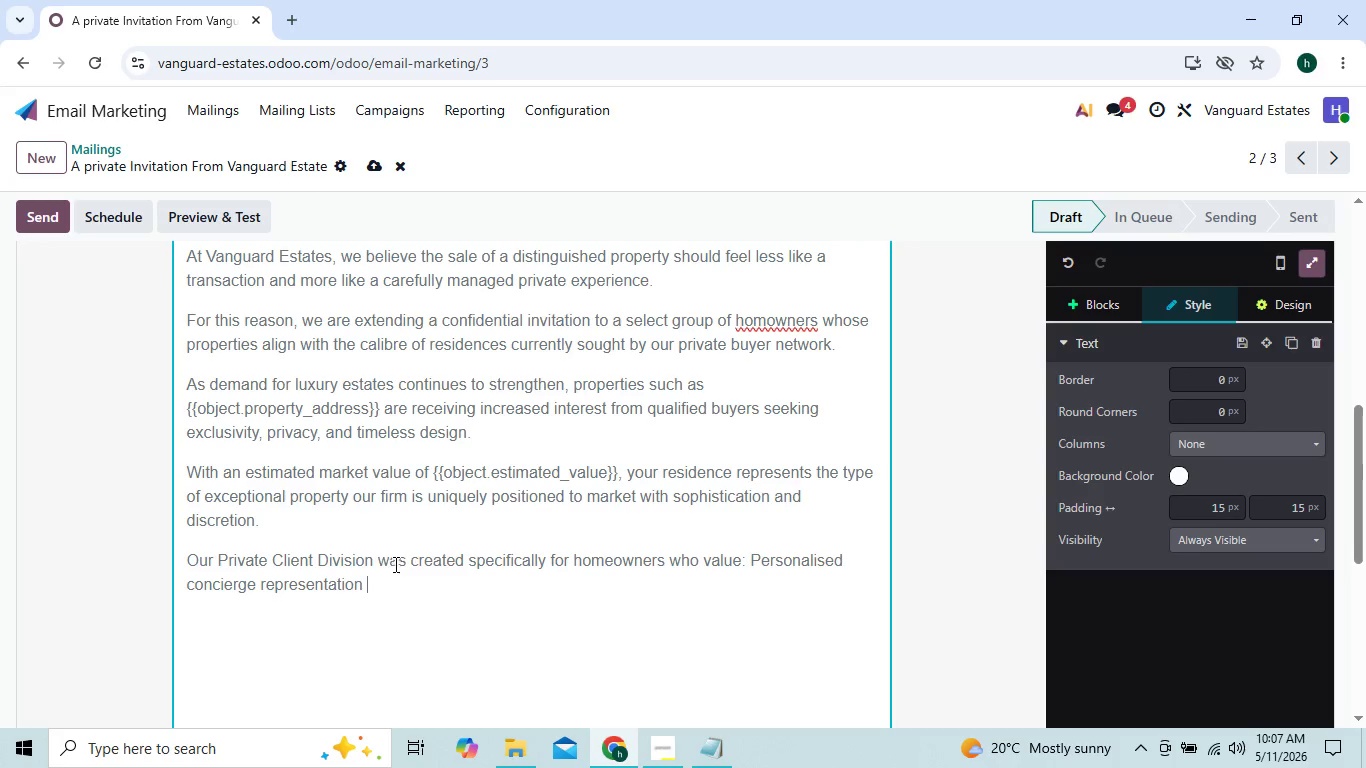 
left_click([361, 563])
 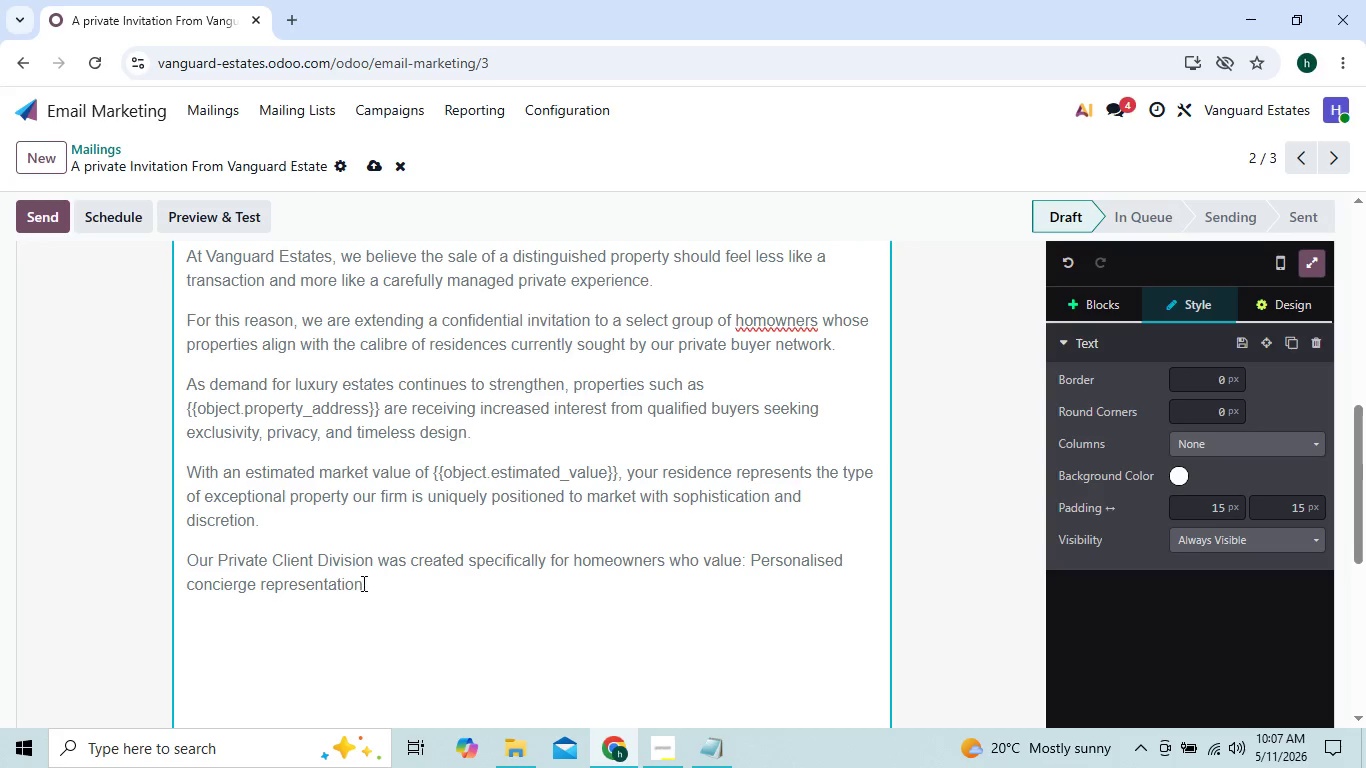 
left_click([362, 583])
 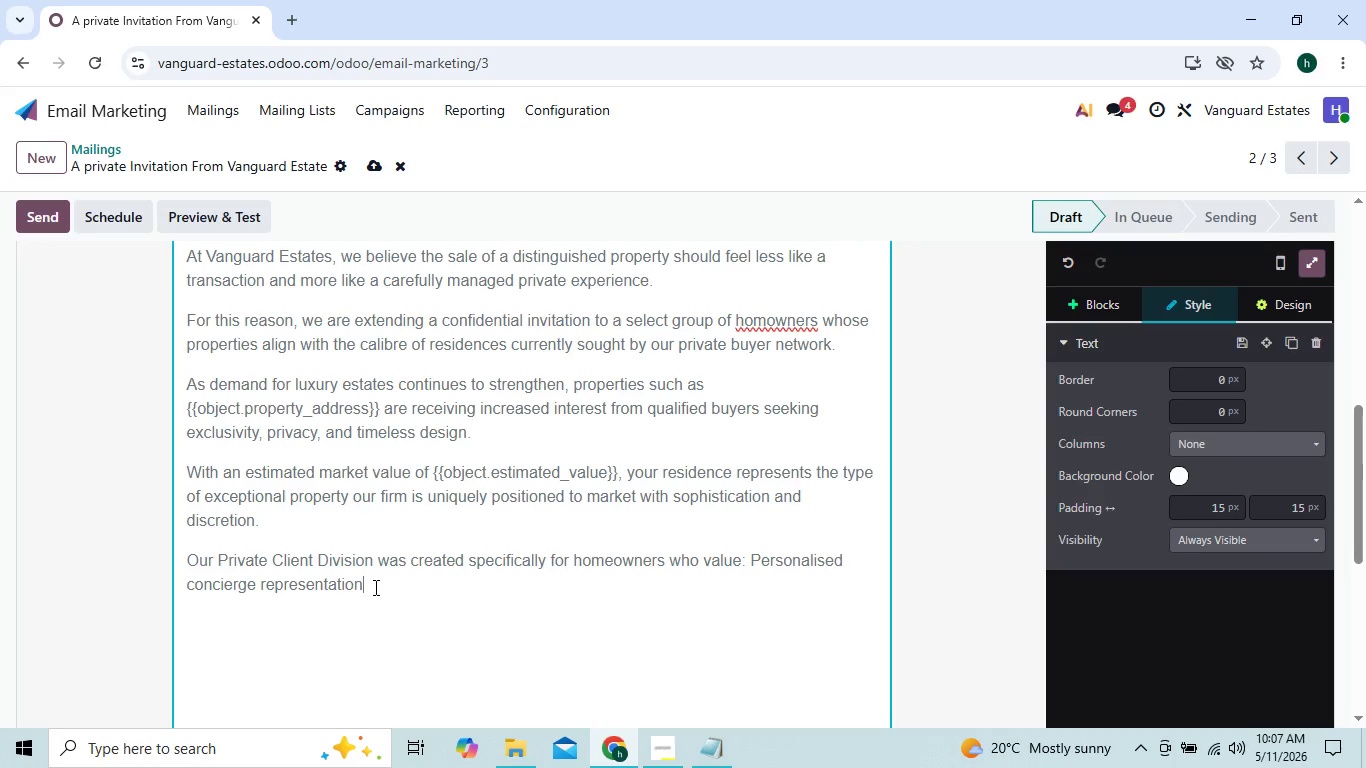 
type( Confidential tra)
 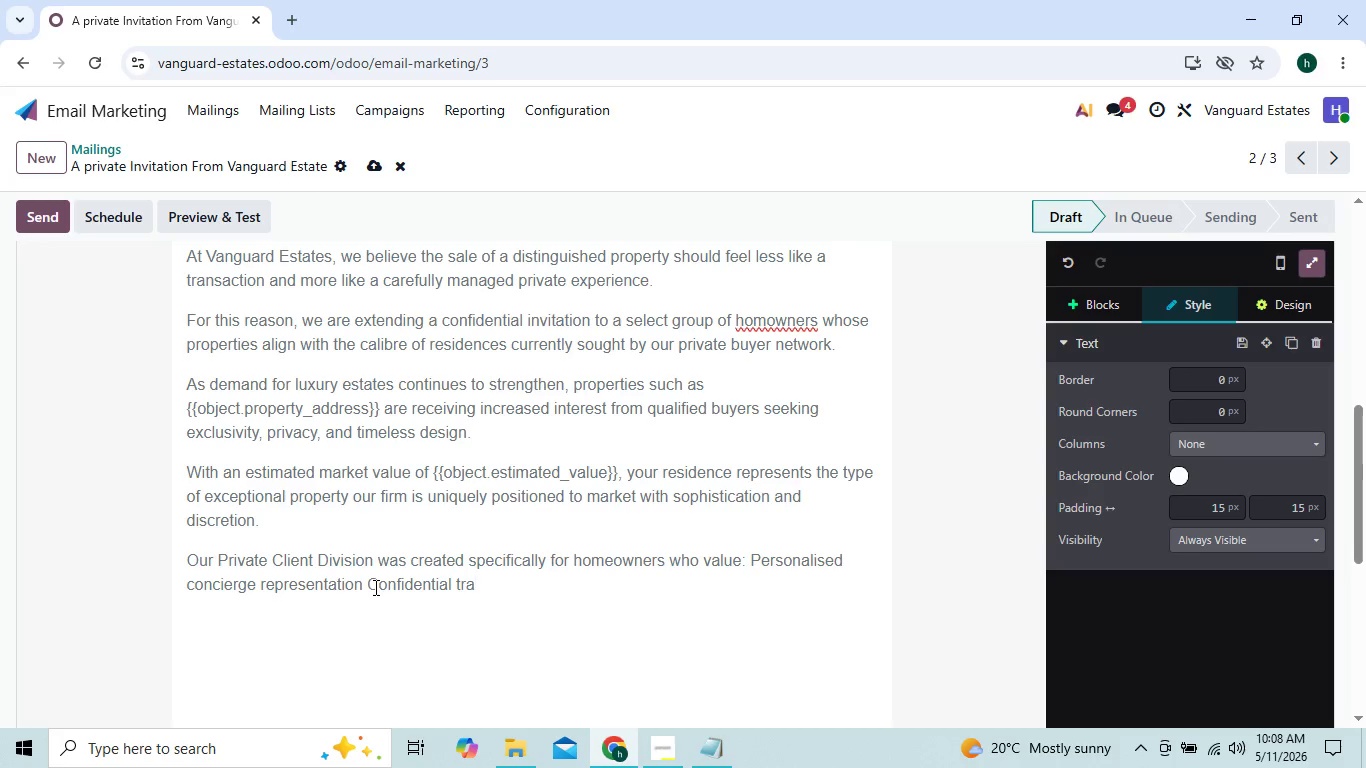 
type(nsaction management Elevated )
 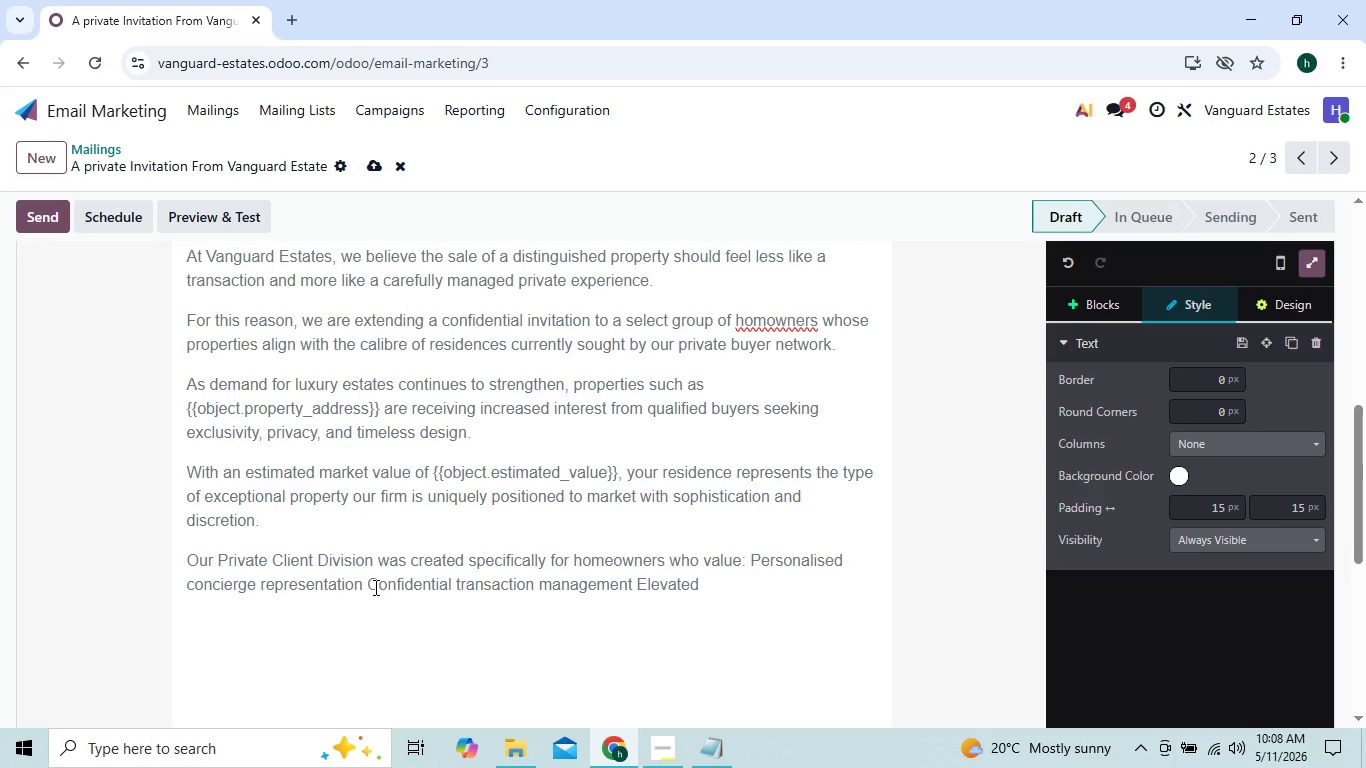 
type(marketing pres)
 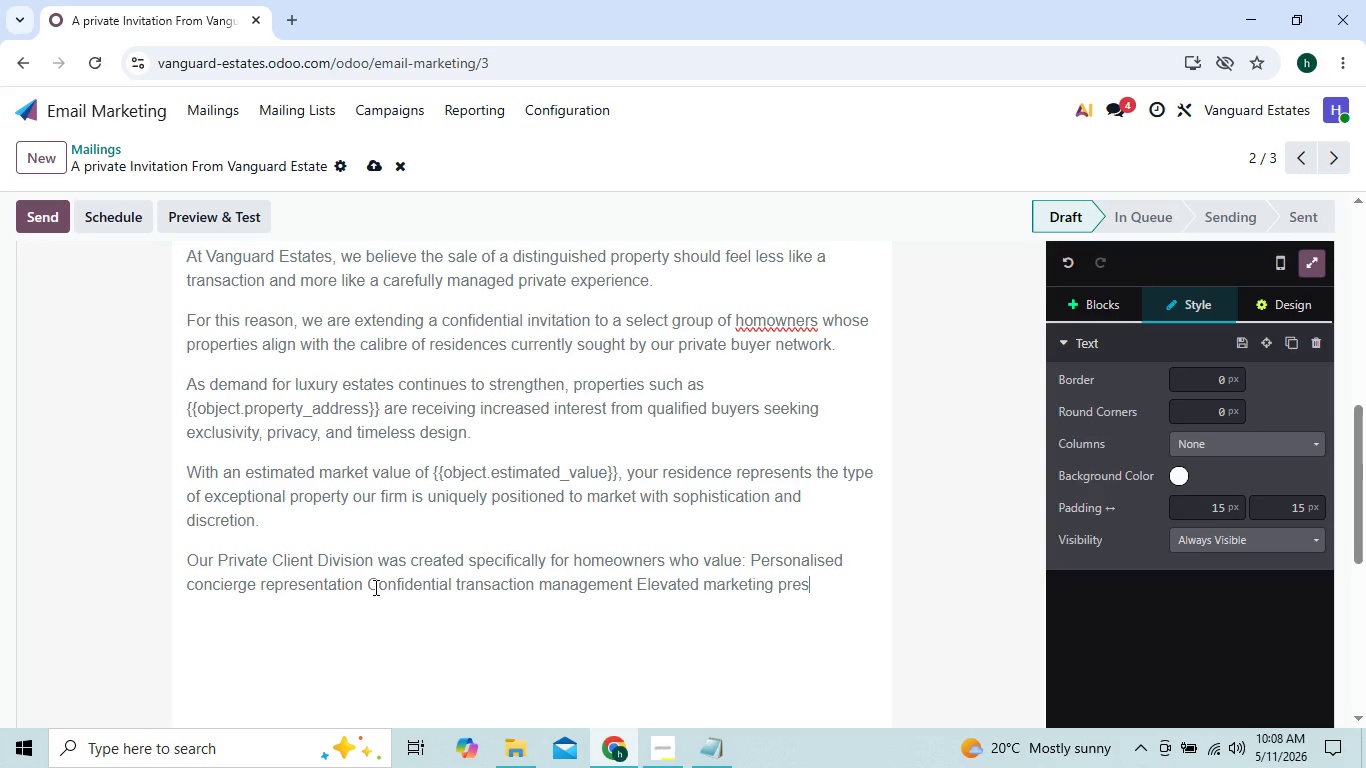 
type(entation Acess)
 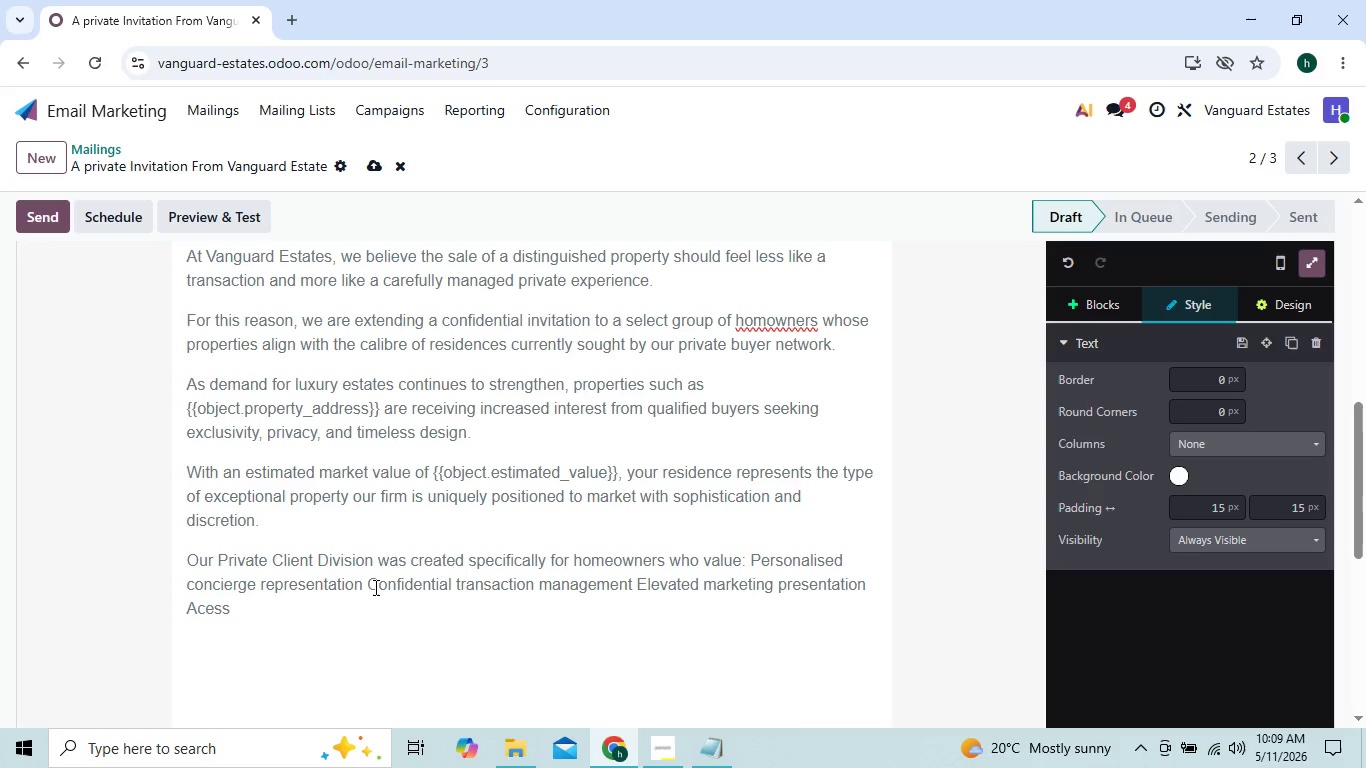 
key(ArrowLeft)
 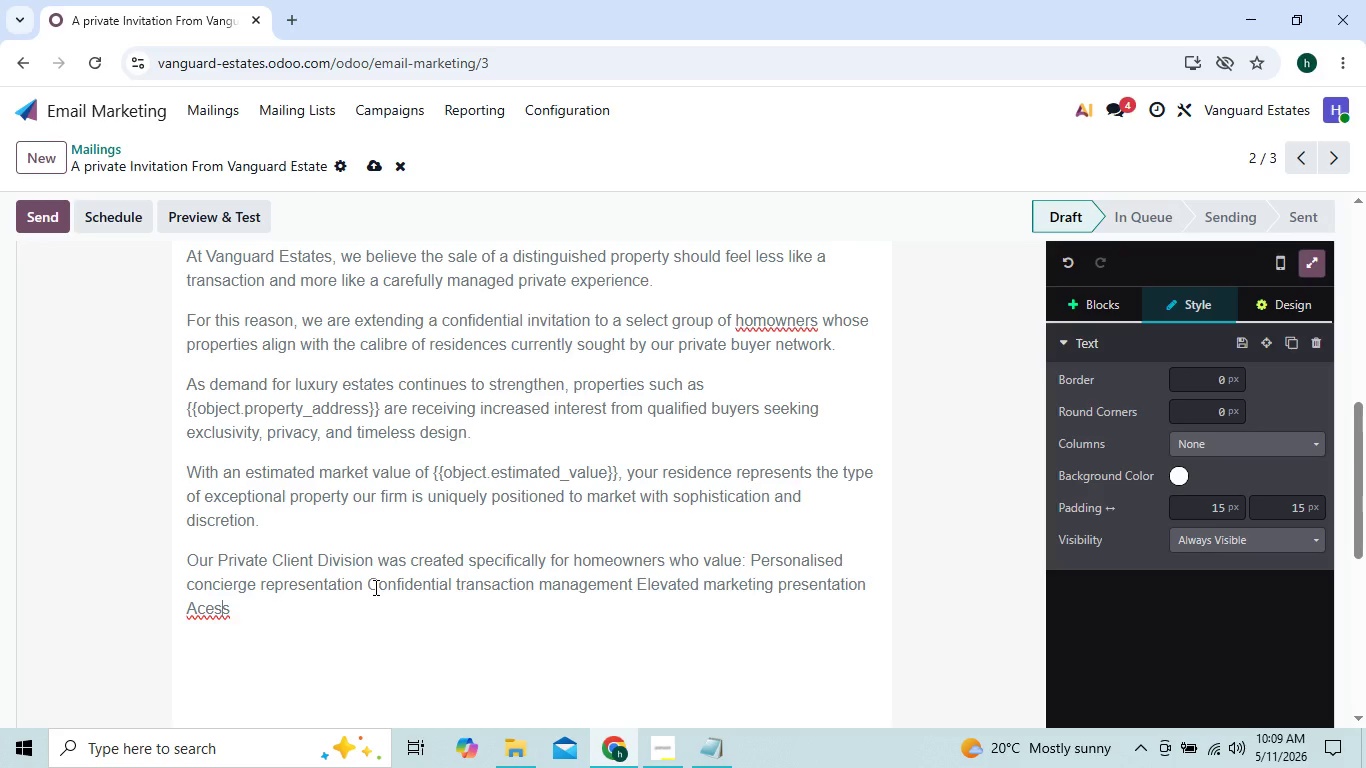 
key(ArrowLeft)
 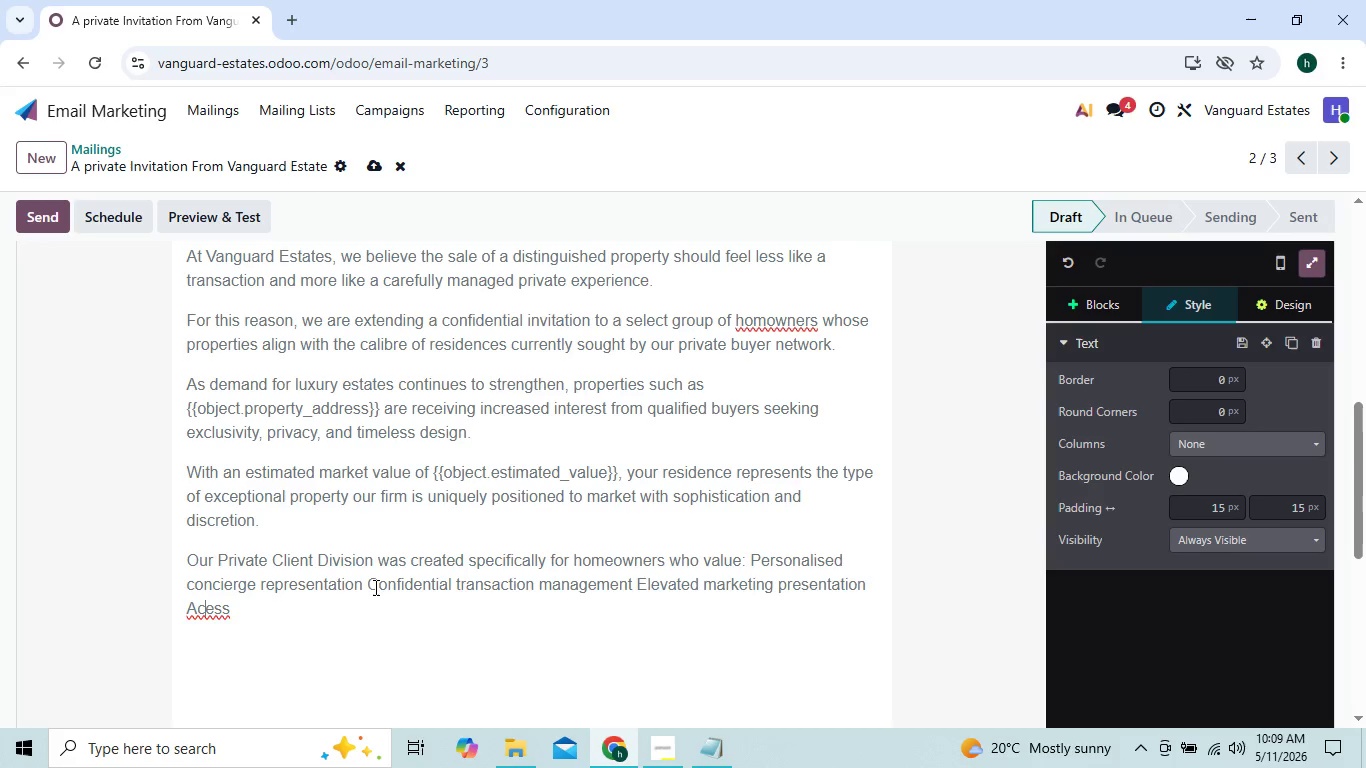 
key(ArrowLeft)
 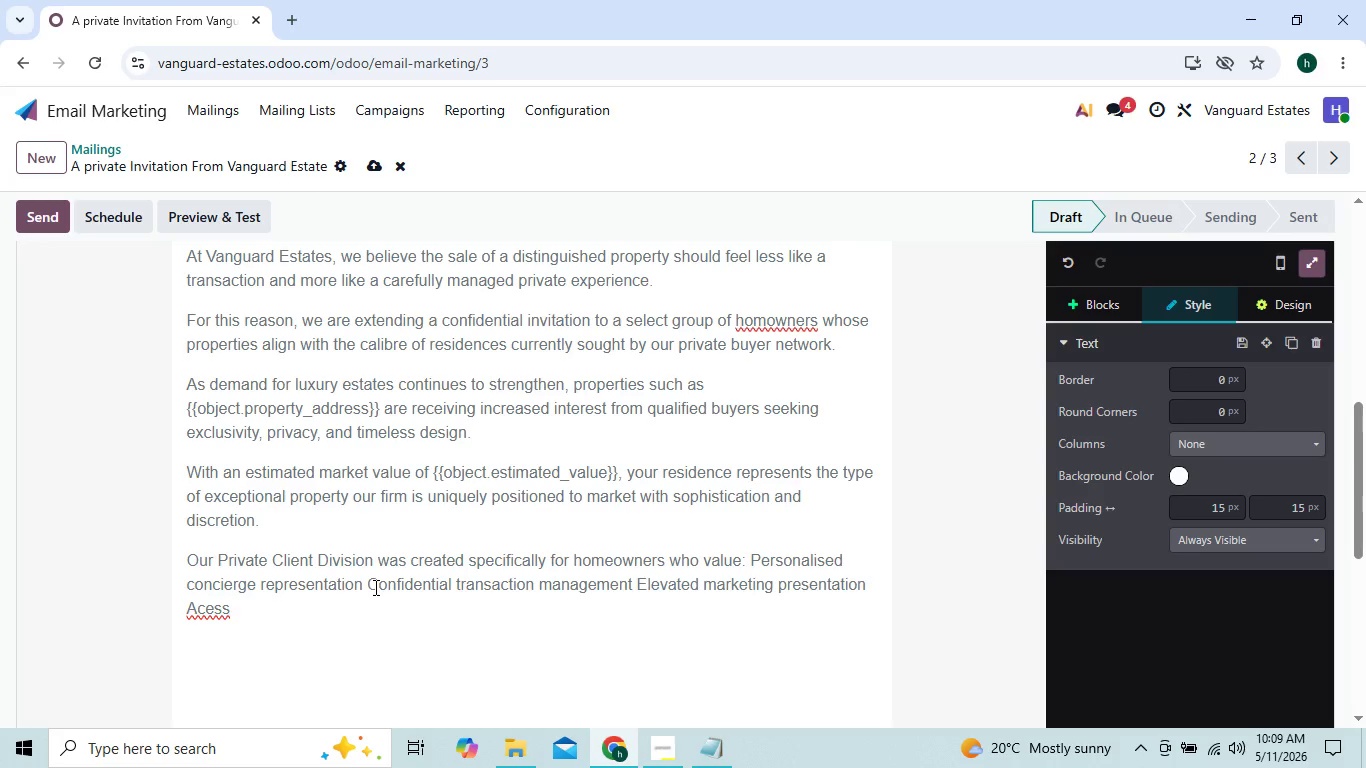 
key(C)
 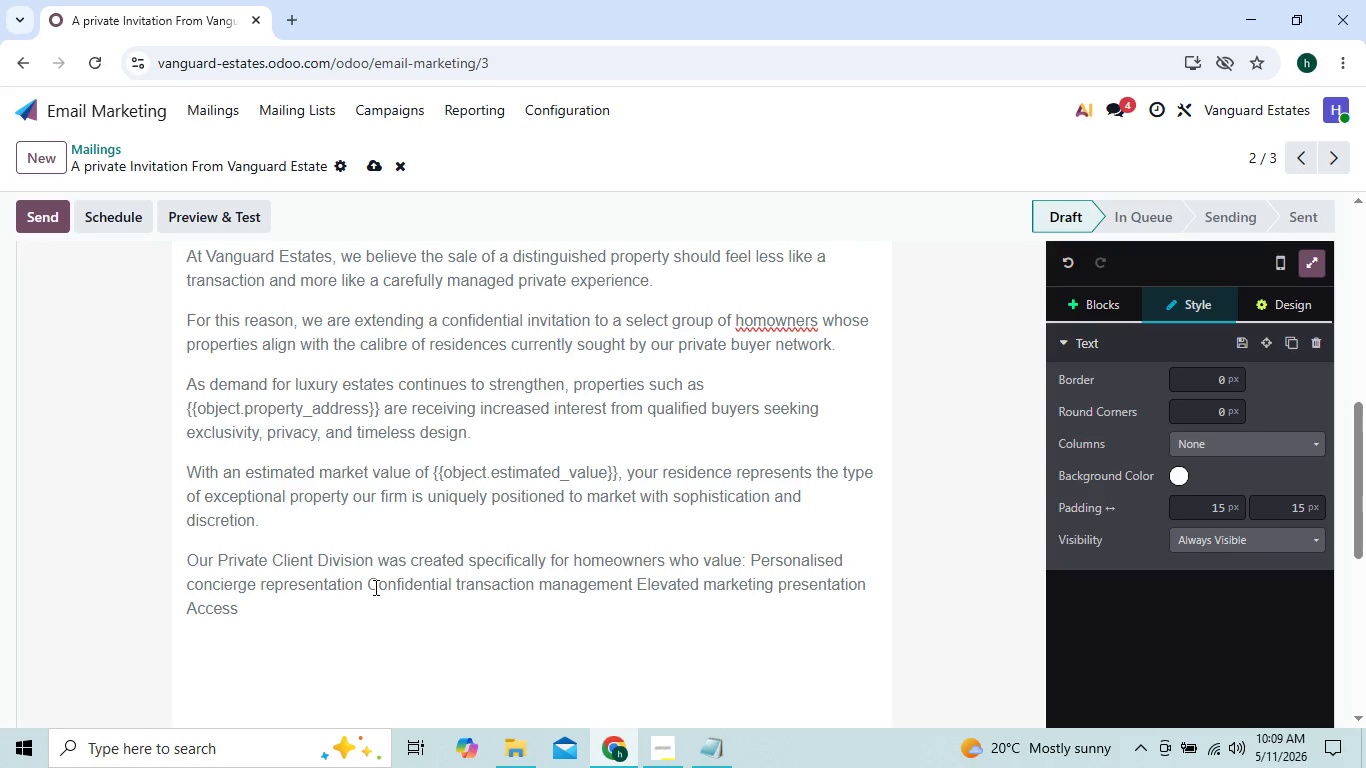 
key(ArrowRight)
 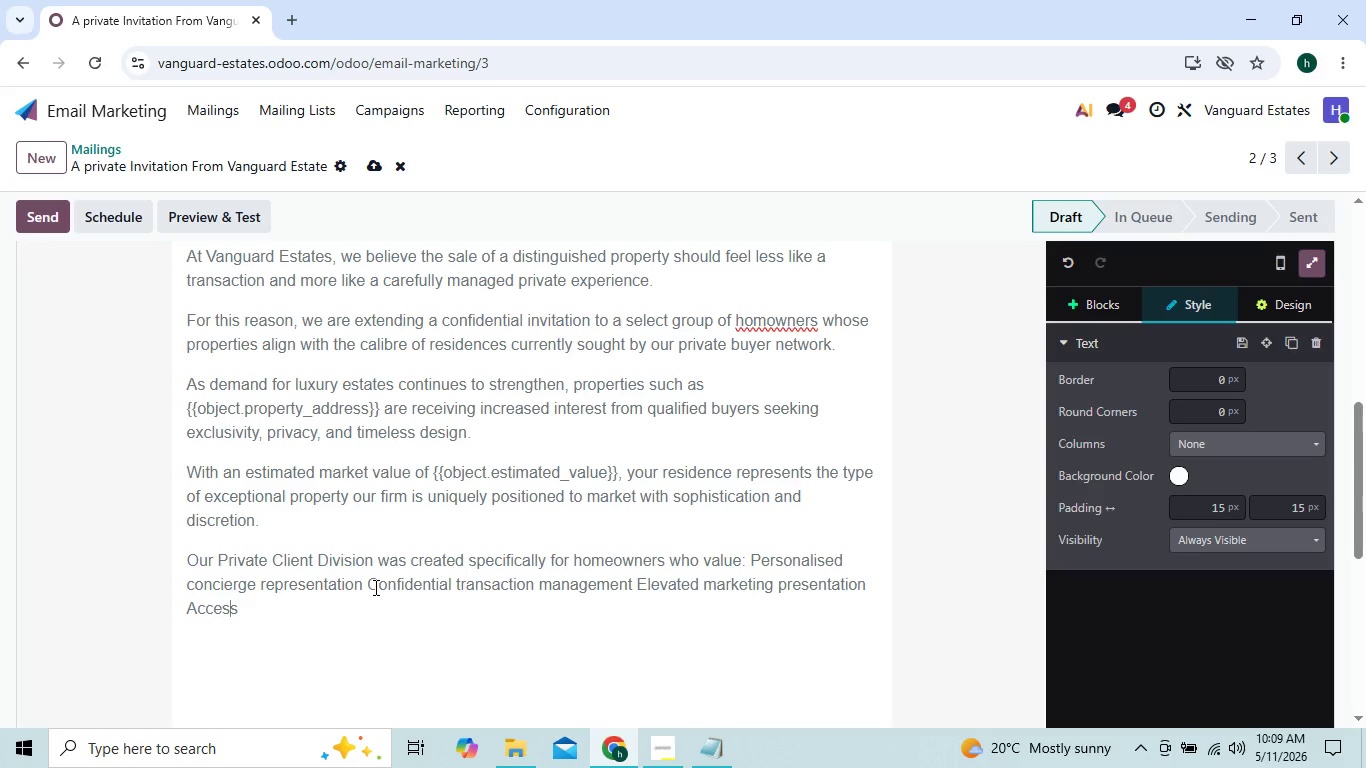 
key(ArrowRight)
 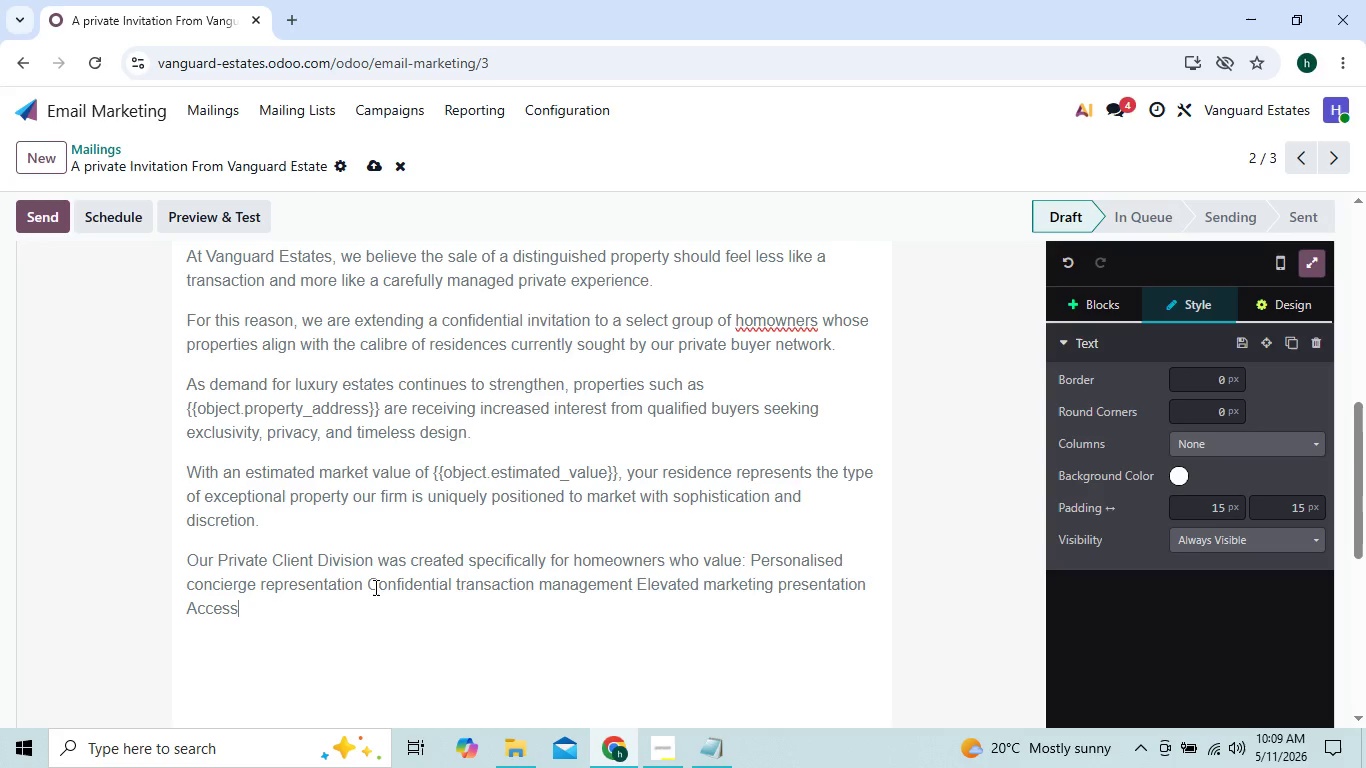 
key(ArrowRight)
 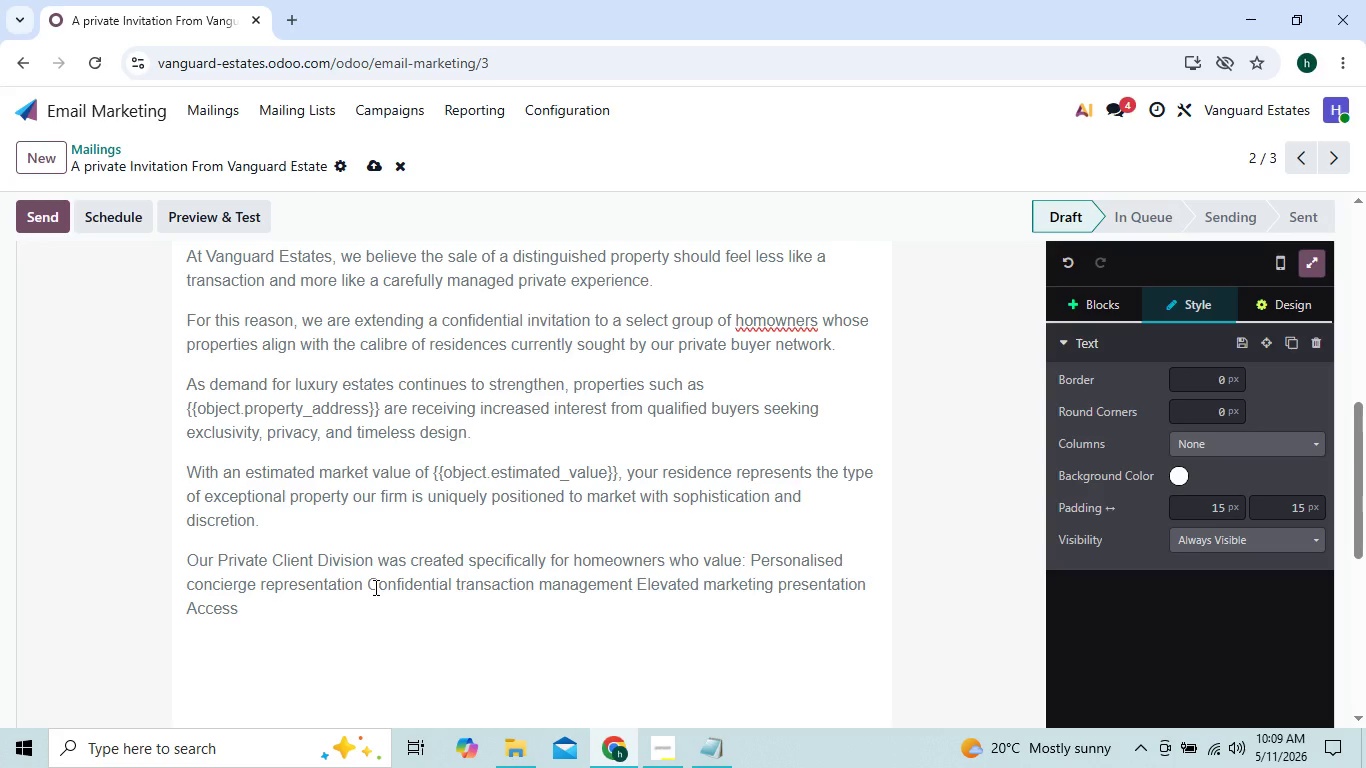 
type( to A)
key(Backspace)
type(affluent, vetterd buyer)
 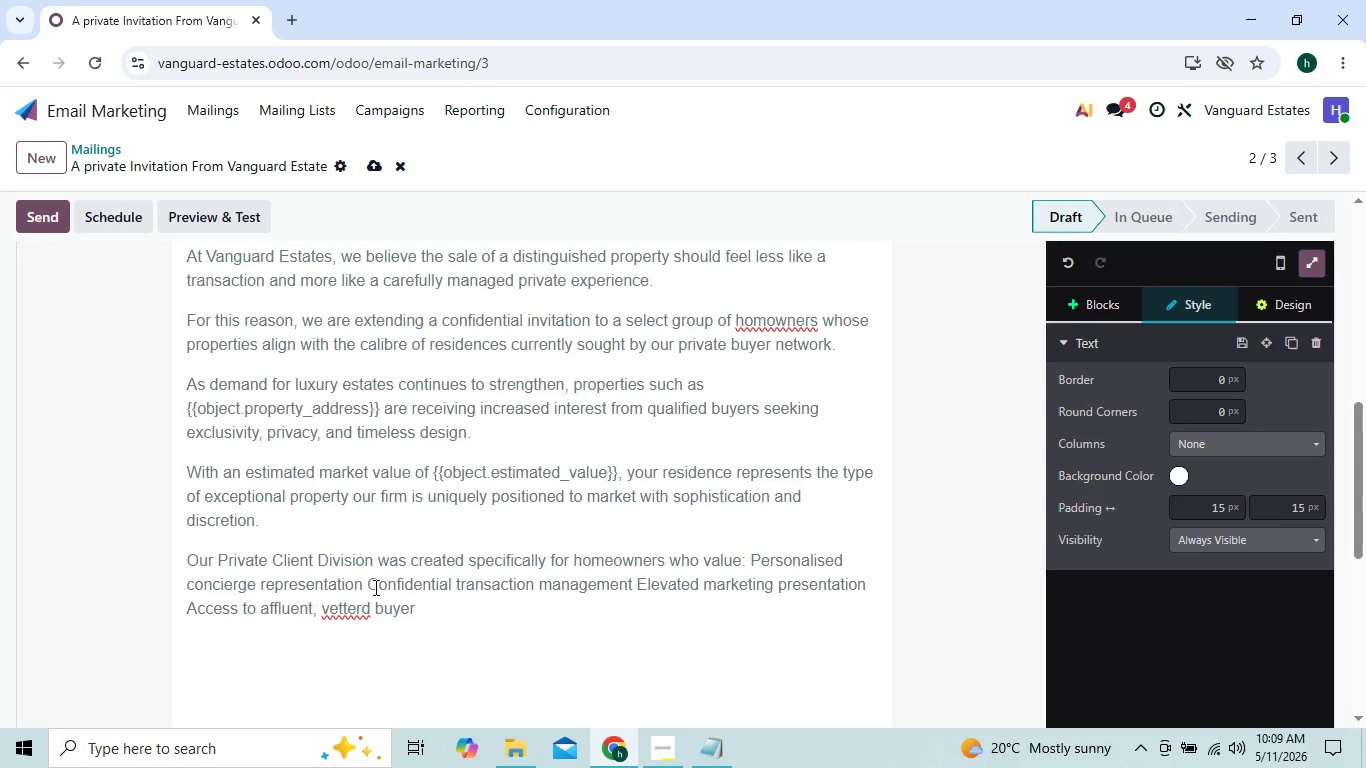 
left_click([373, 607])
 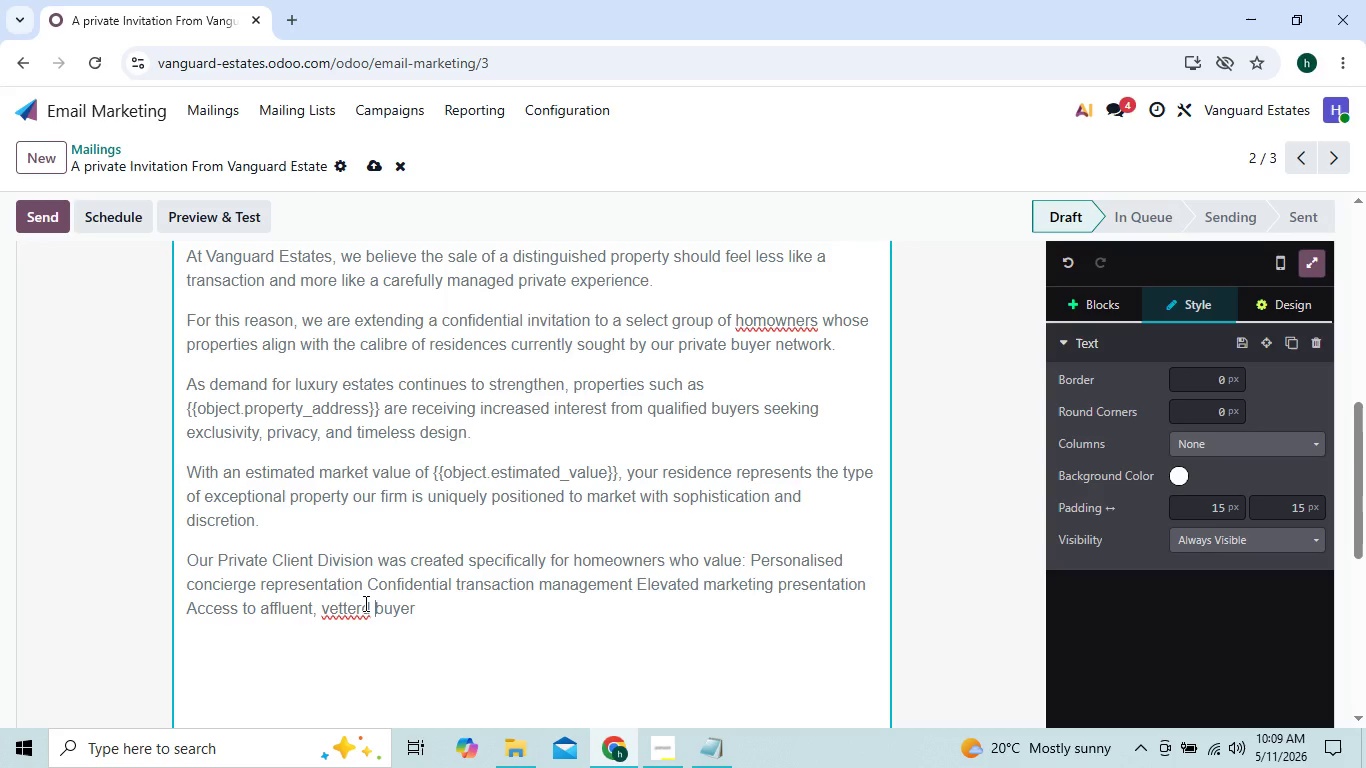 
left_click([364, 603])
 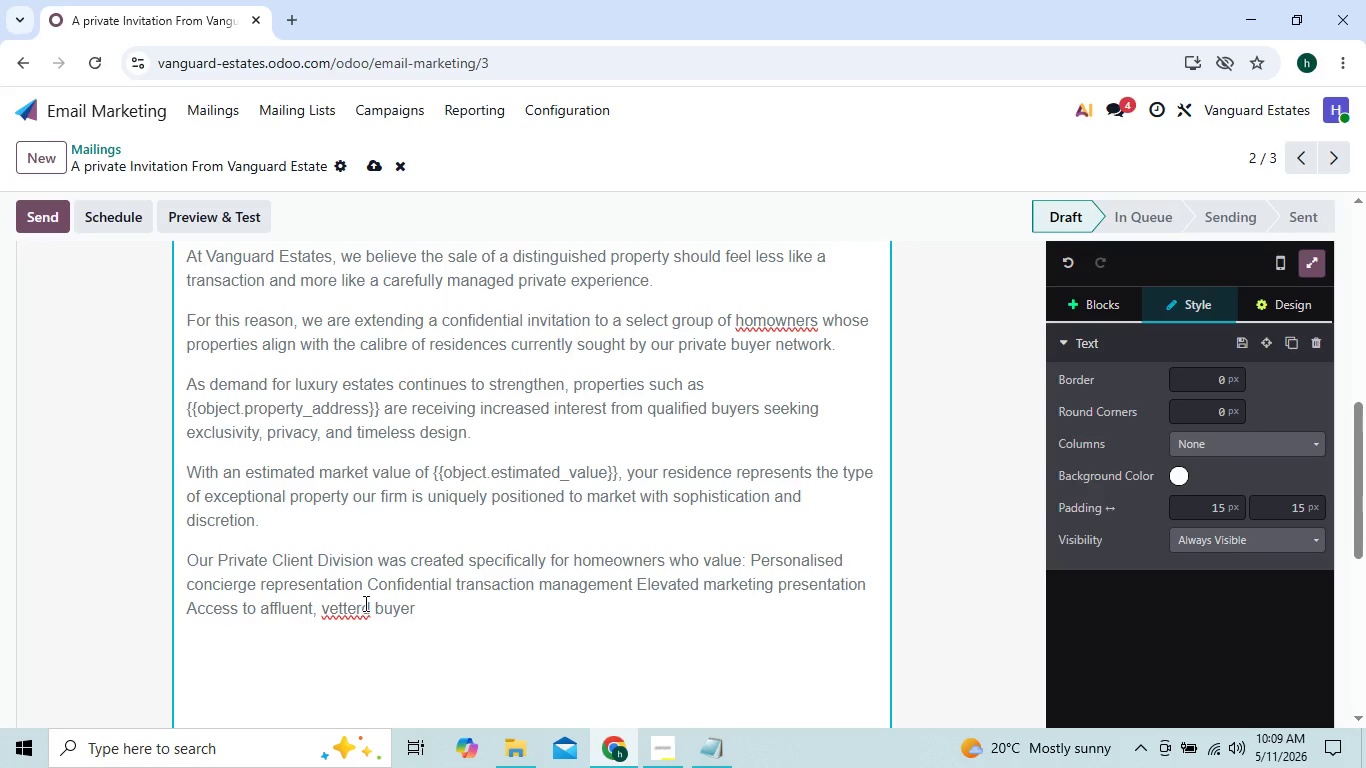 
key(Backspace)
 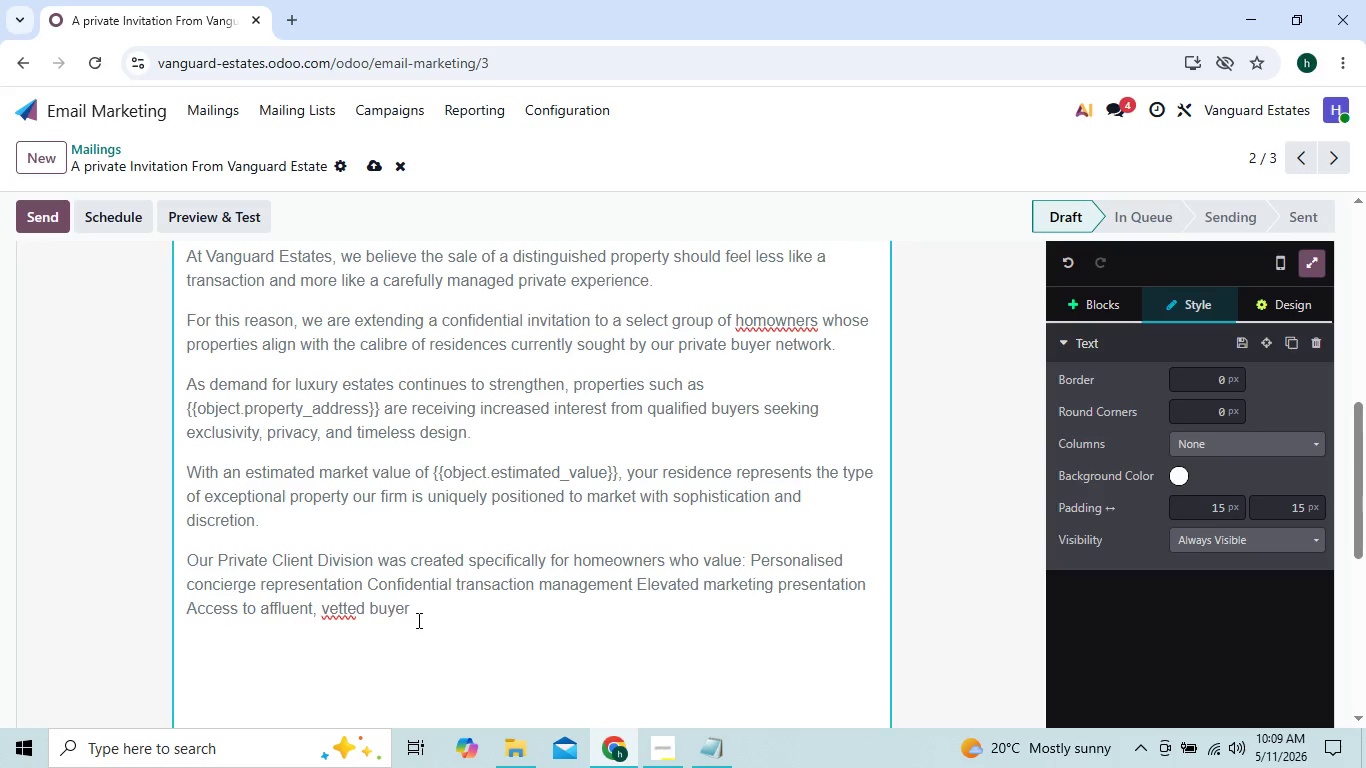 
left_click([423, 623])
 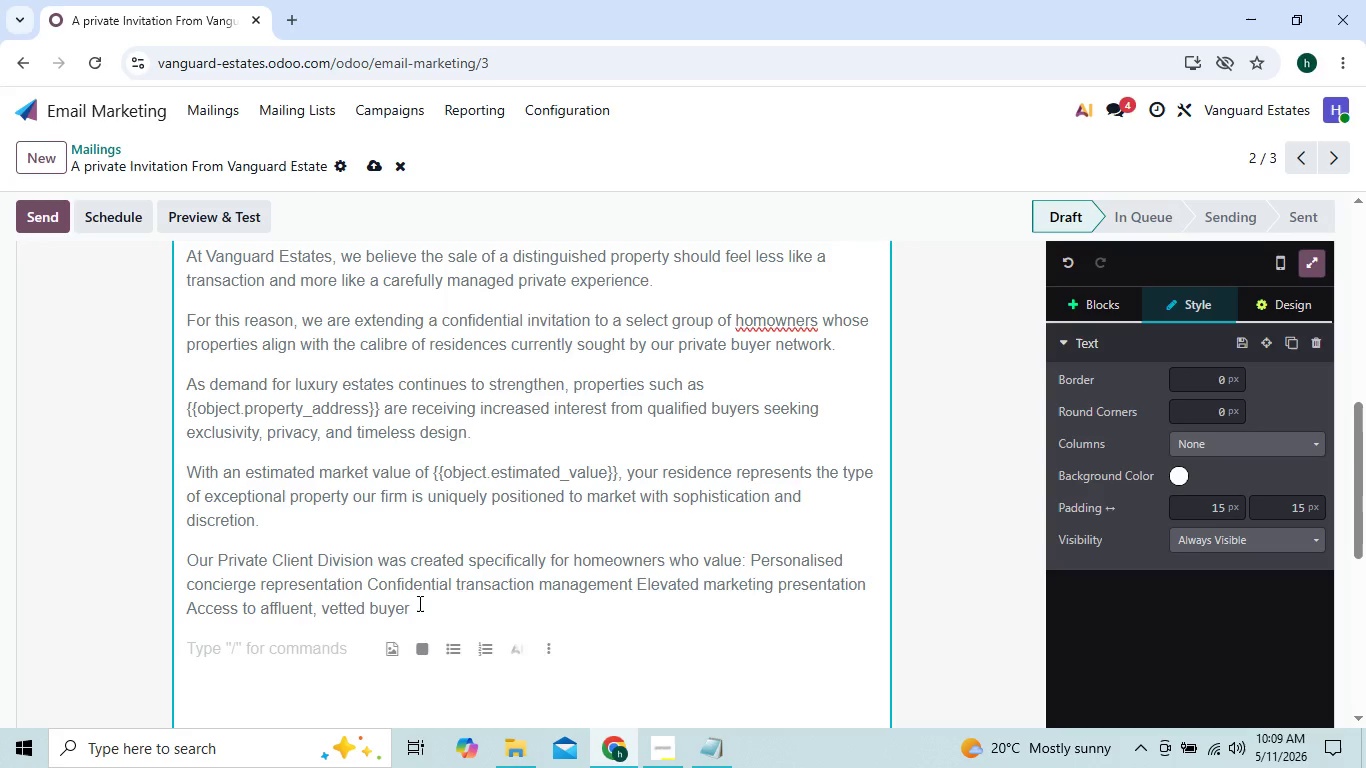 
left_click([418, 603])
 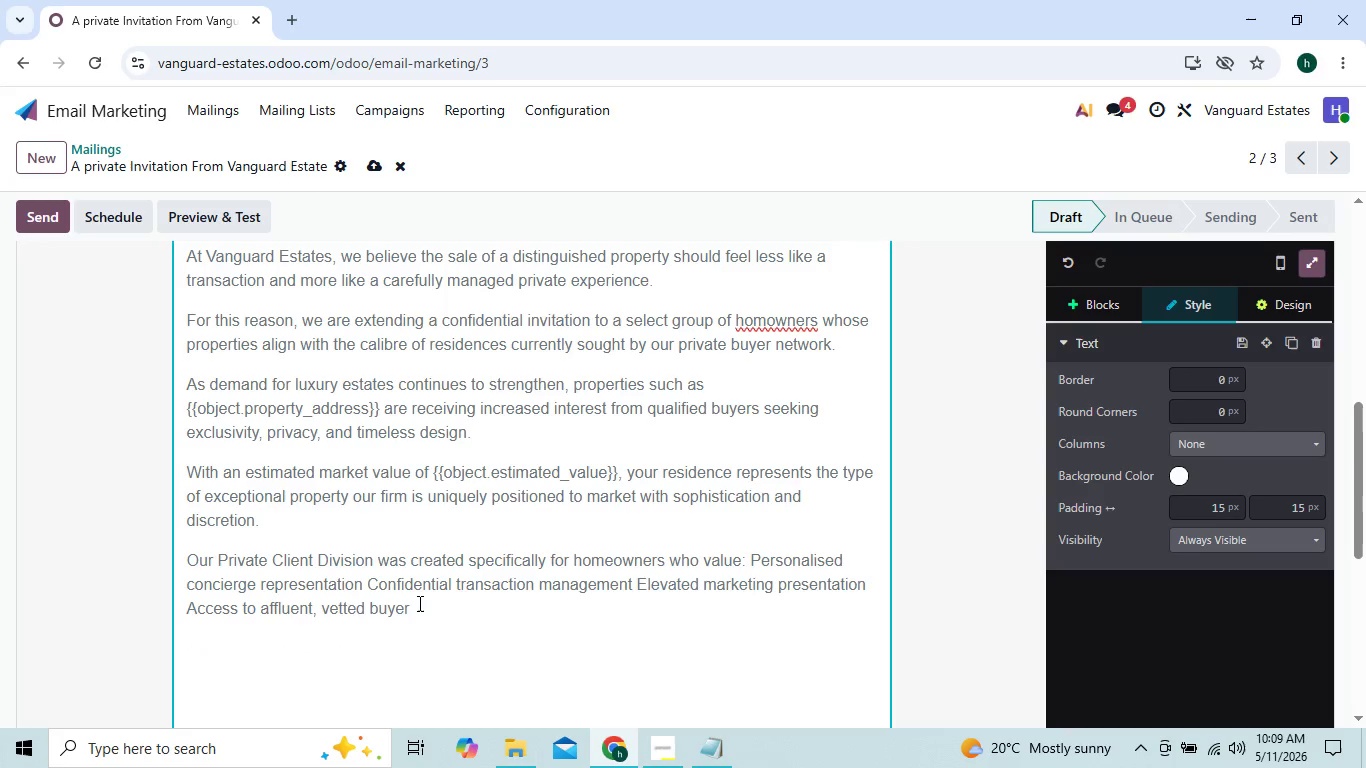 
key(Backspace)
type(sS)
key(Backspace)
type( S)
 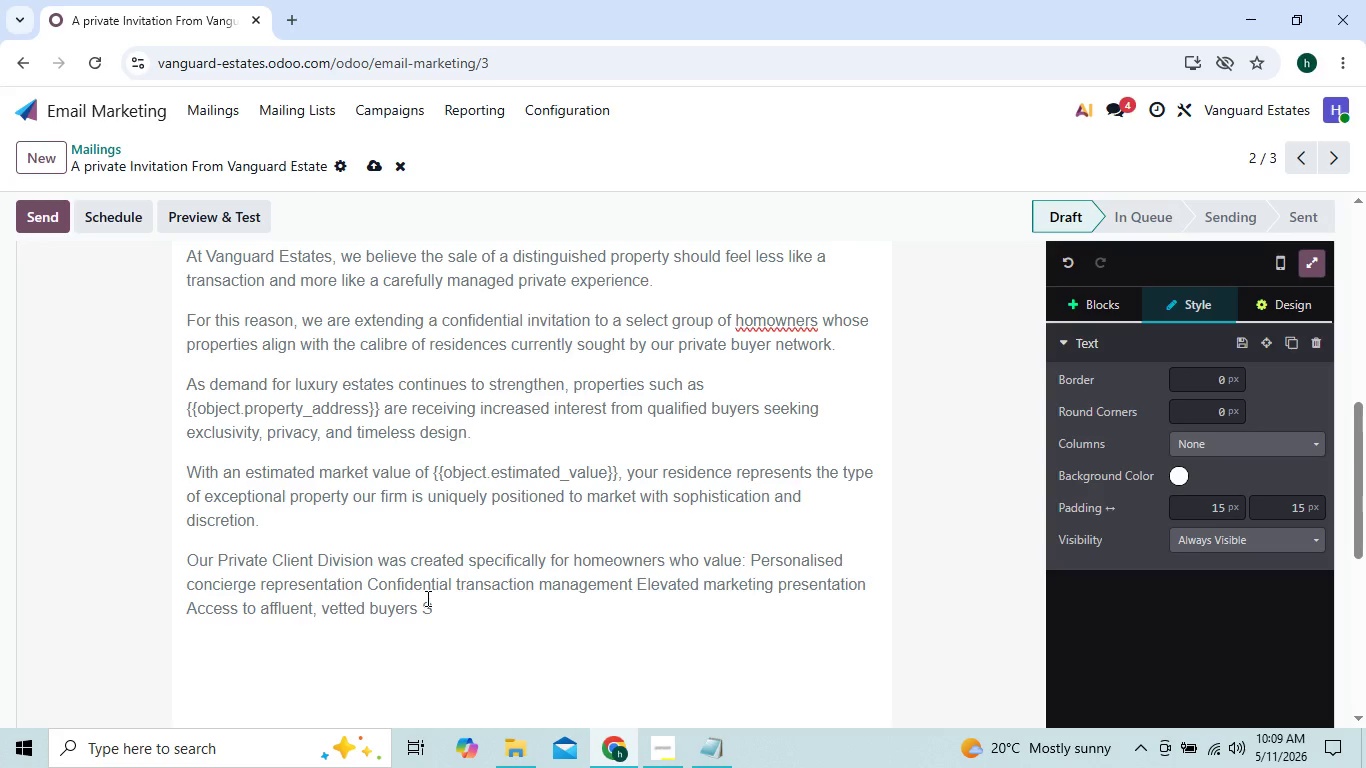 
wait(5.58)
 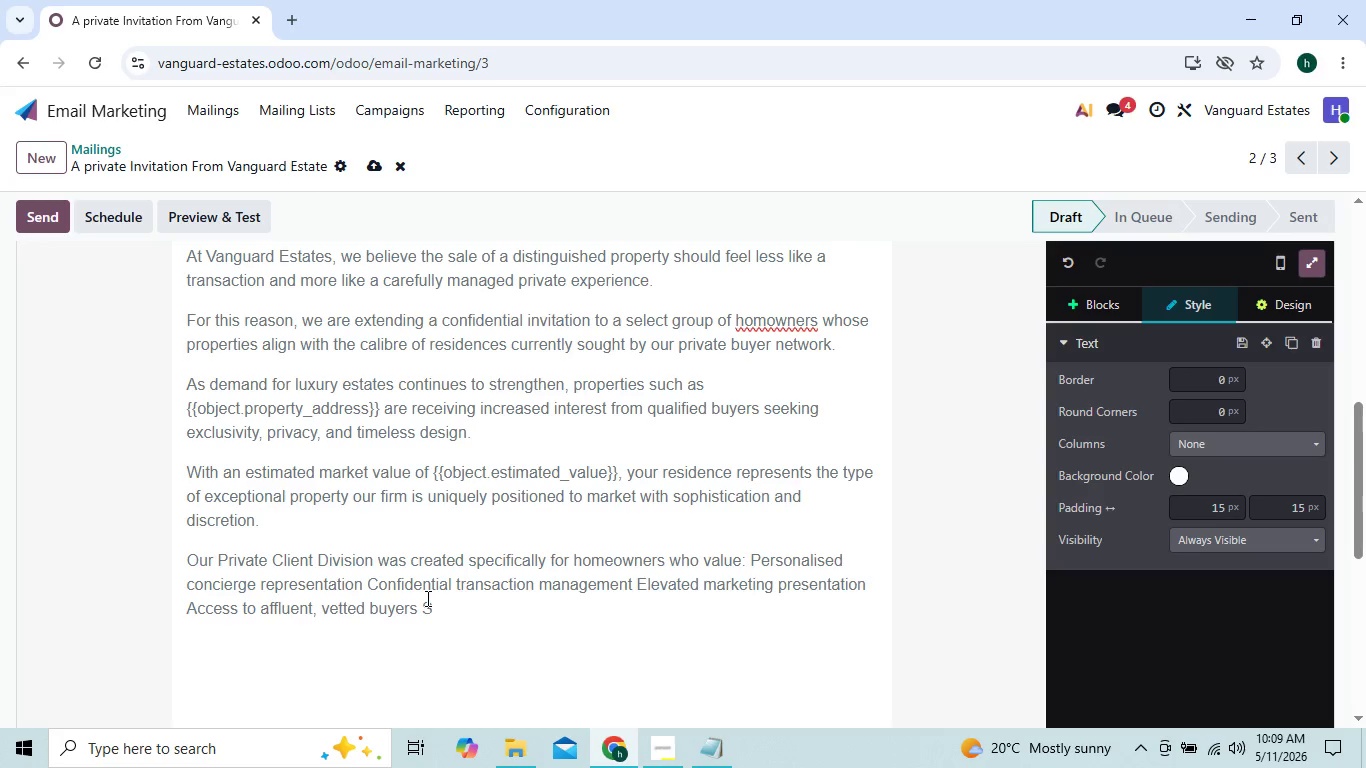 
type(trategic negotia)
 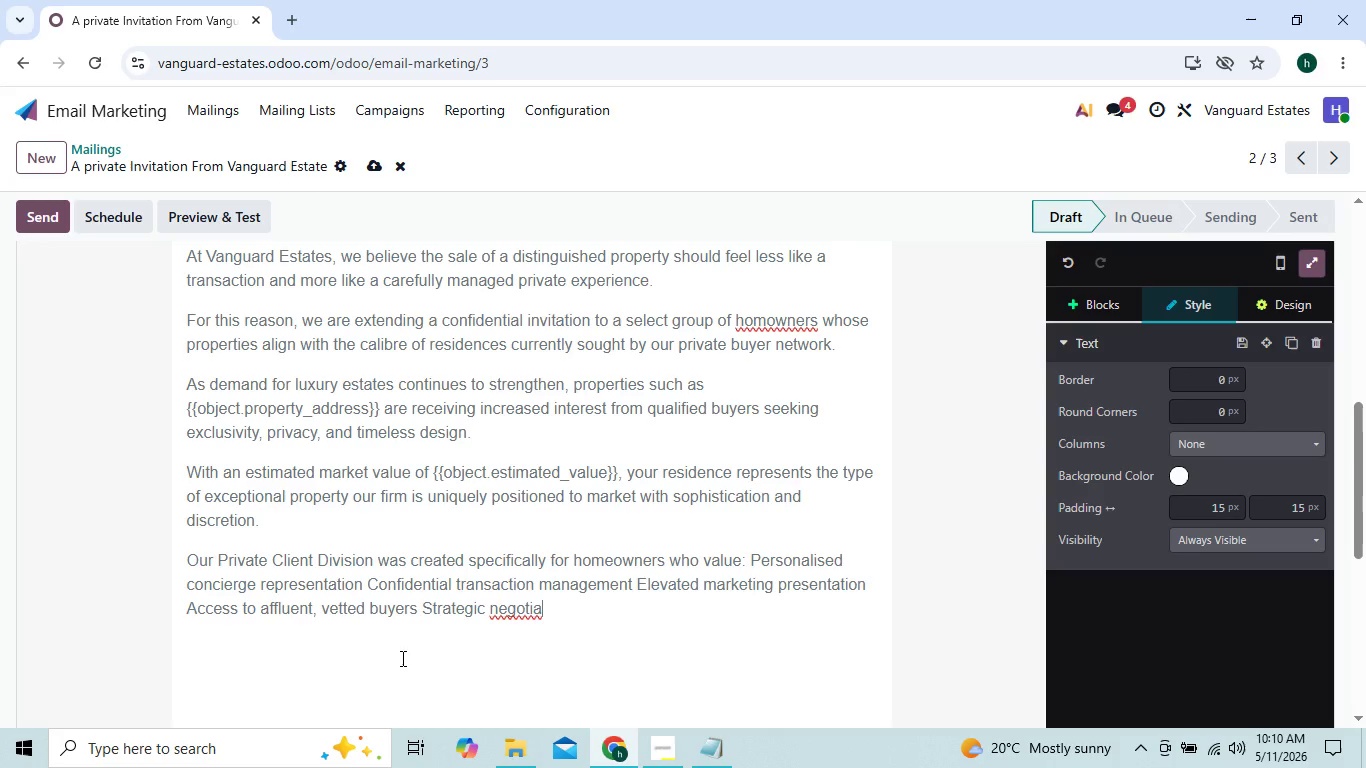 
type(tion expertise A seamless and highly cura)
 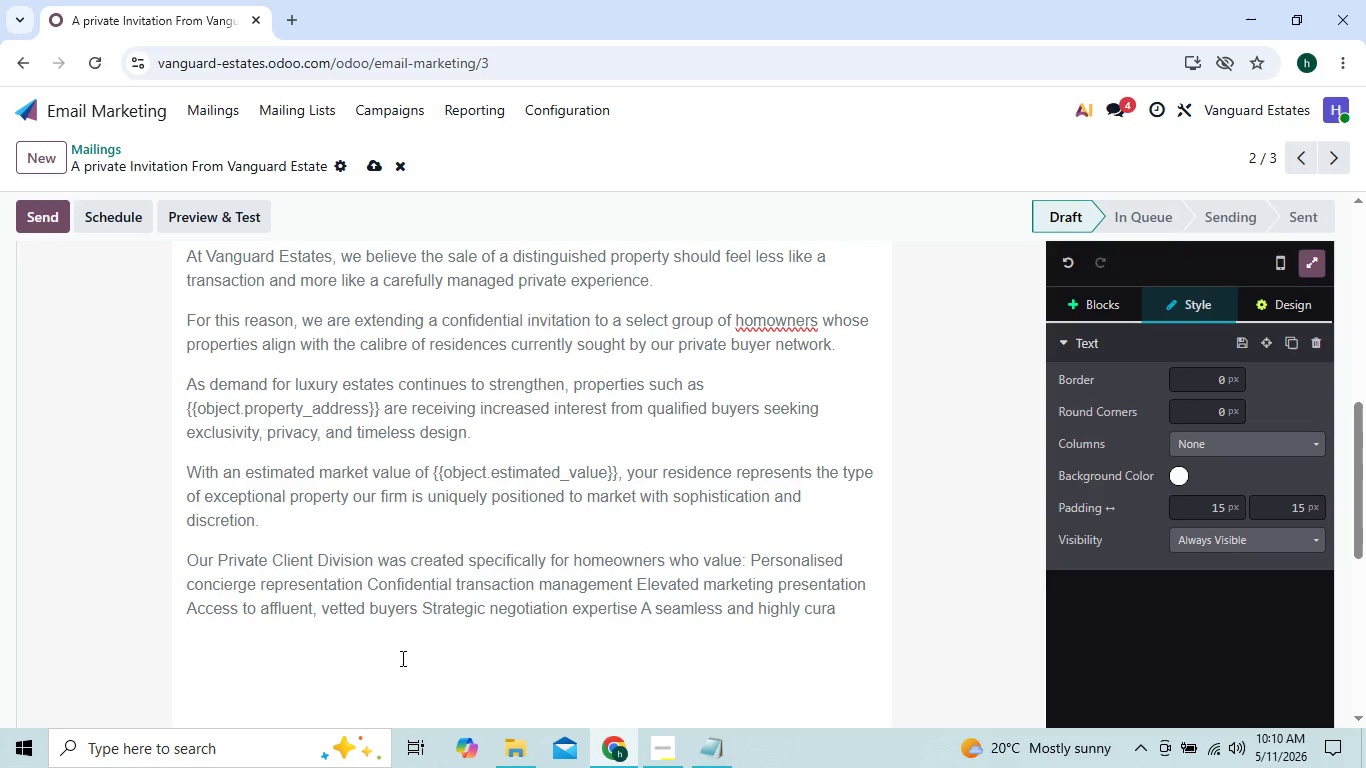 
wait(5.19)
 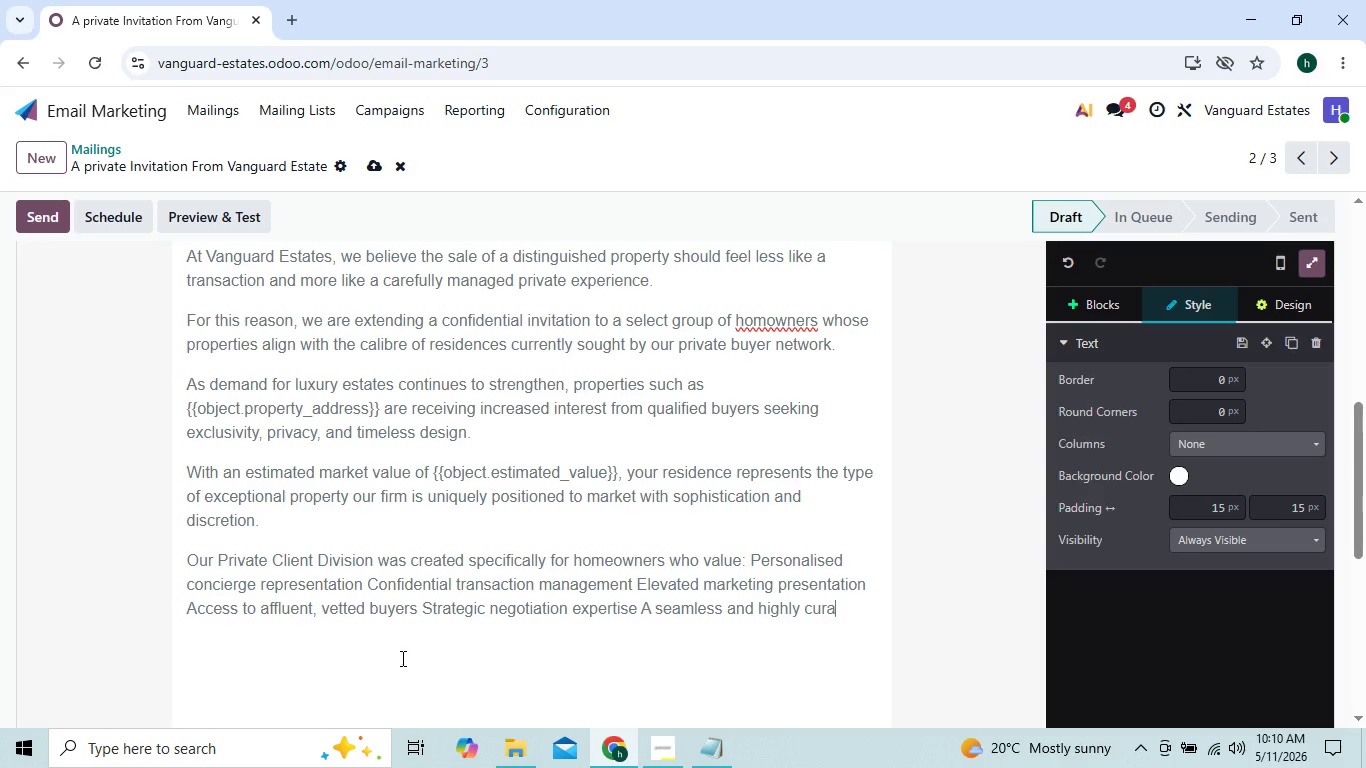 
type(ted selling experience)
 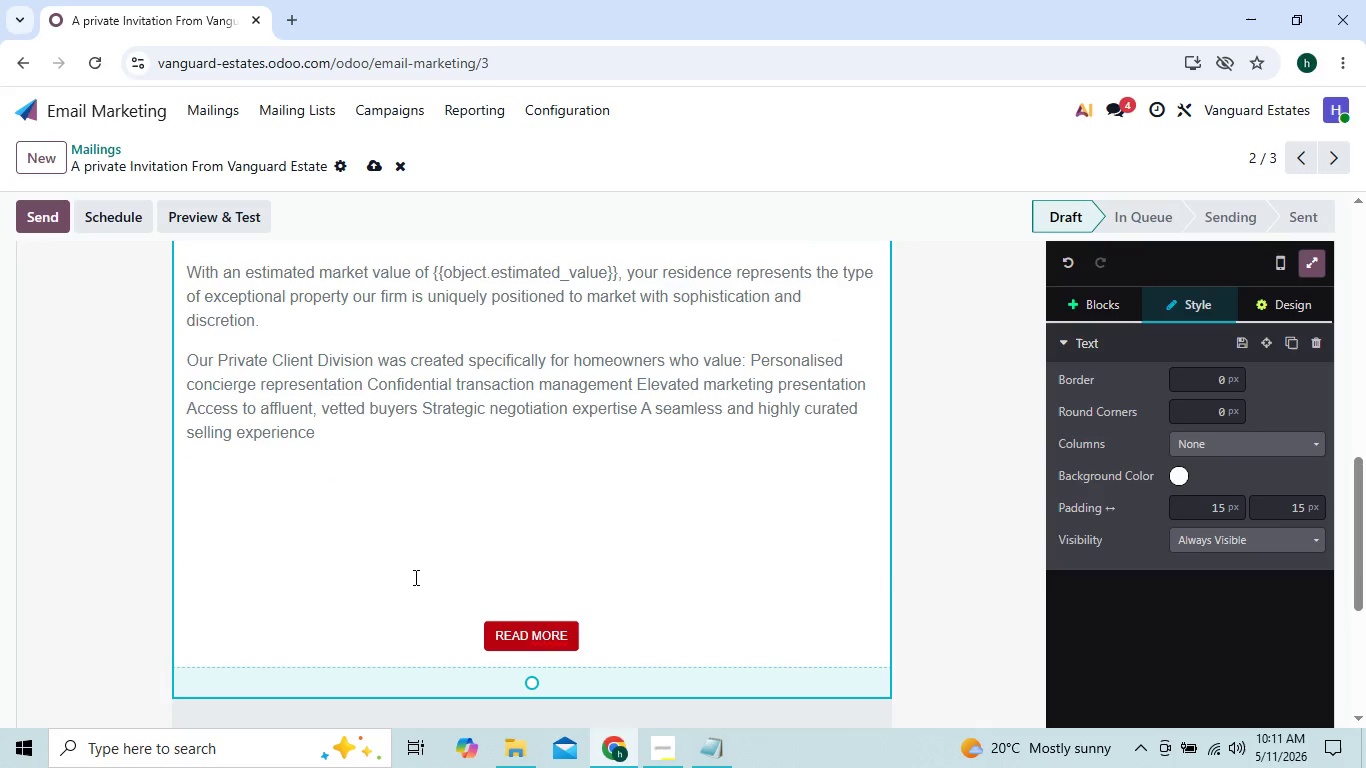 
wait(5.41)
 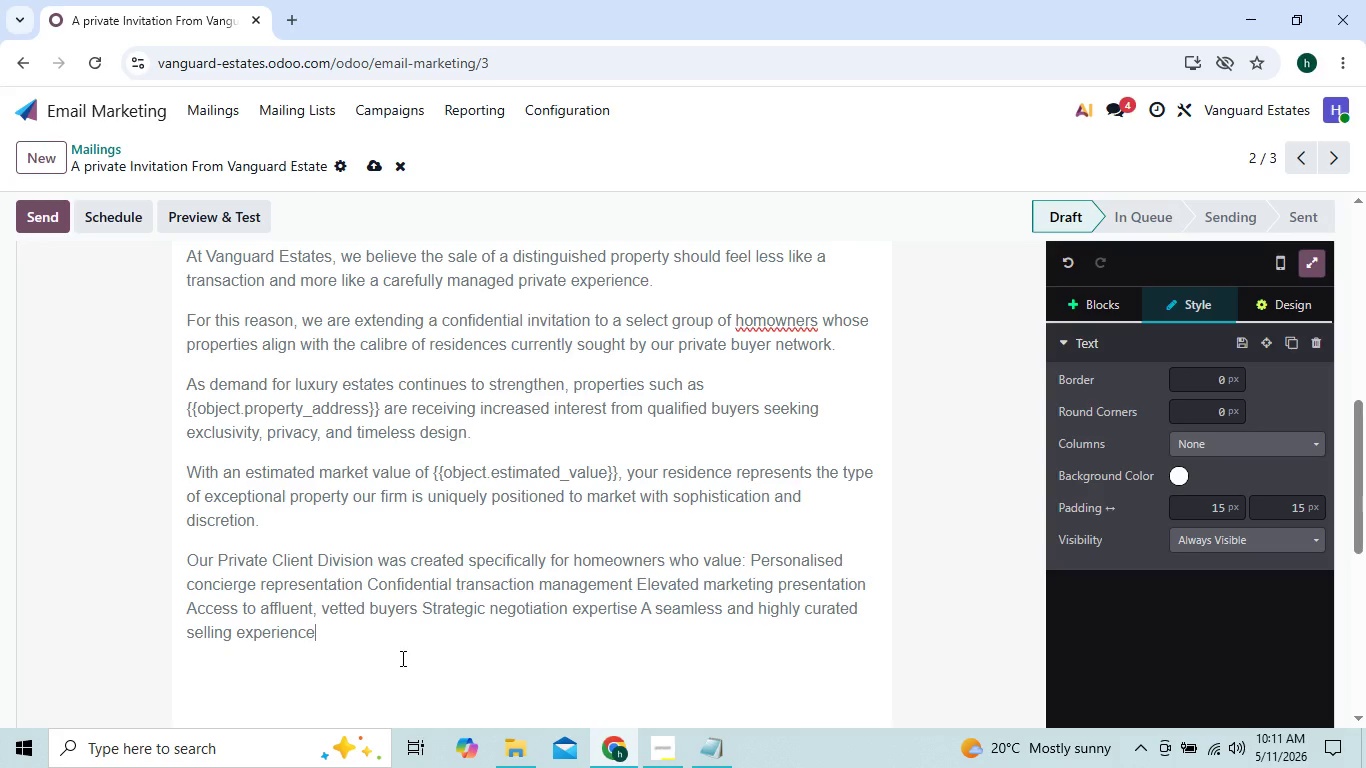 
key(Enter)
 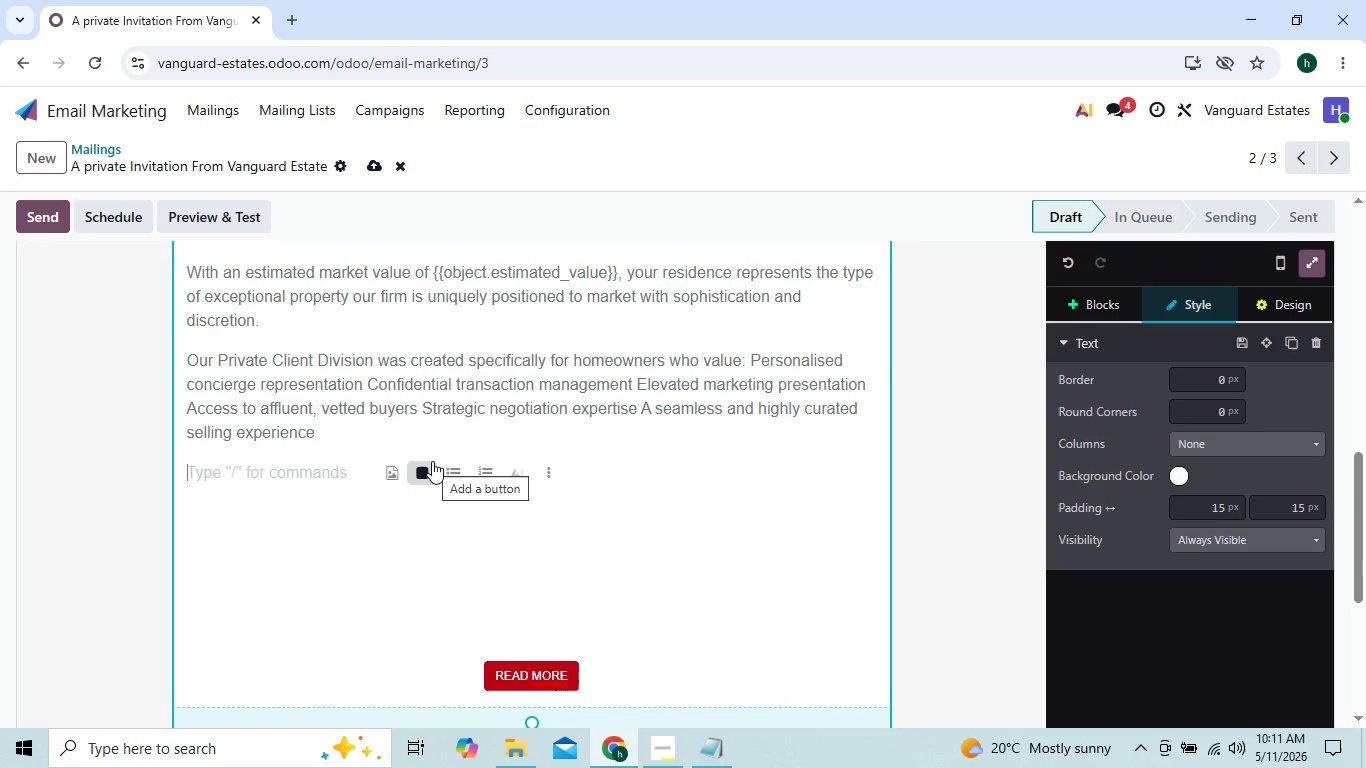 
type(We understand that selling)
 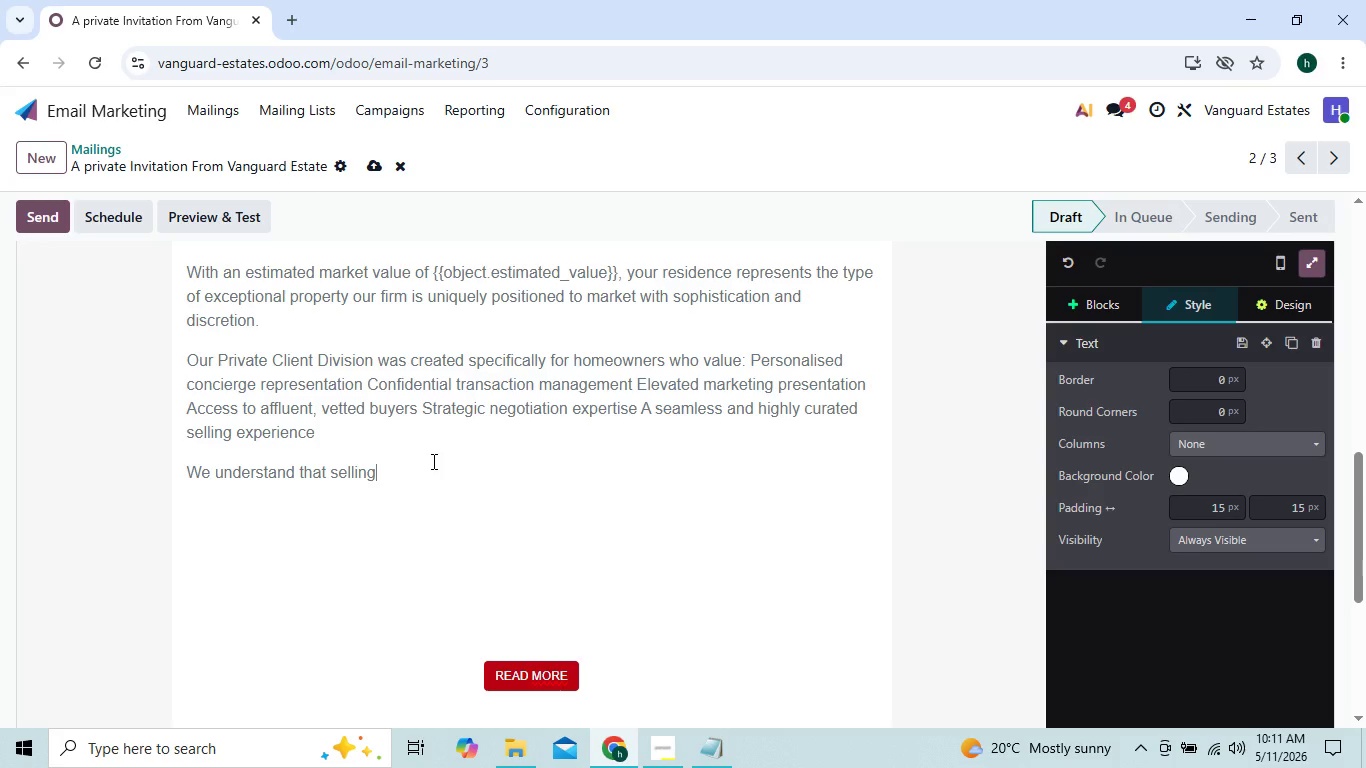 
type( a luxury residence is not simply about market T)
key(Backspace)
type(timing It)
 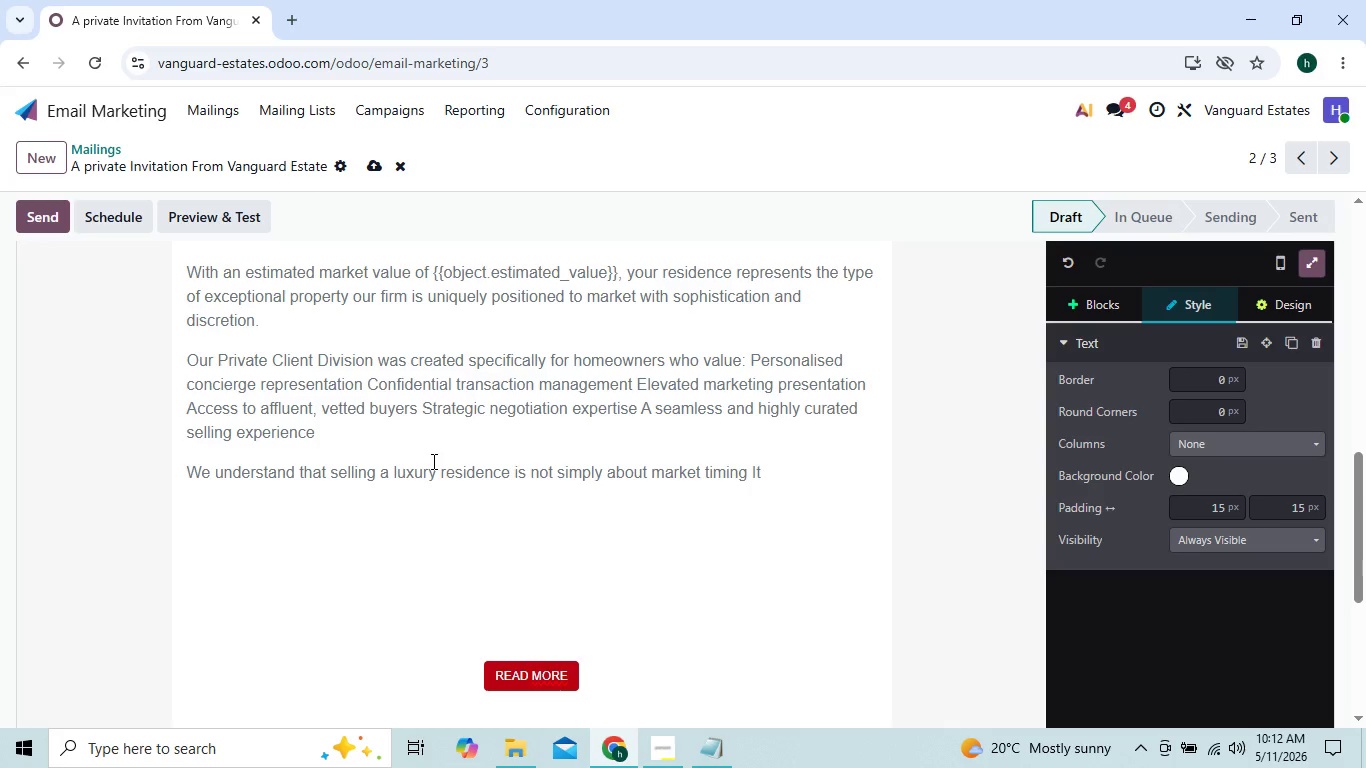 
key(ArrowLeft)
 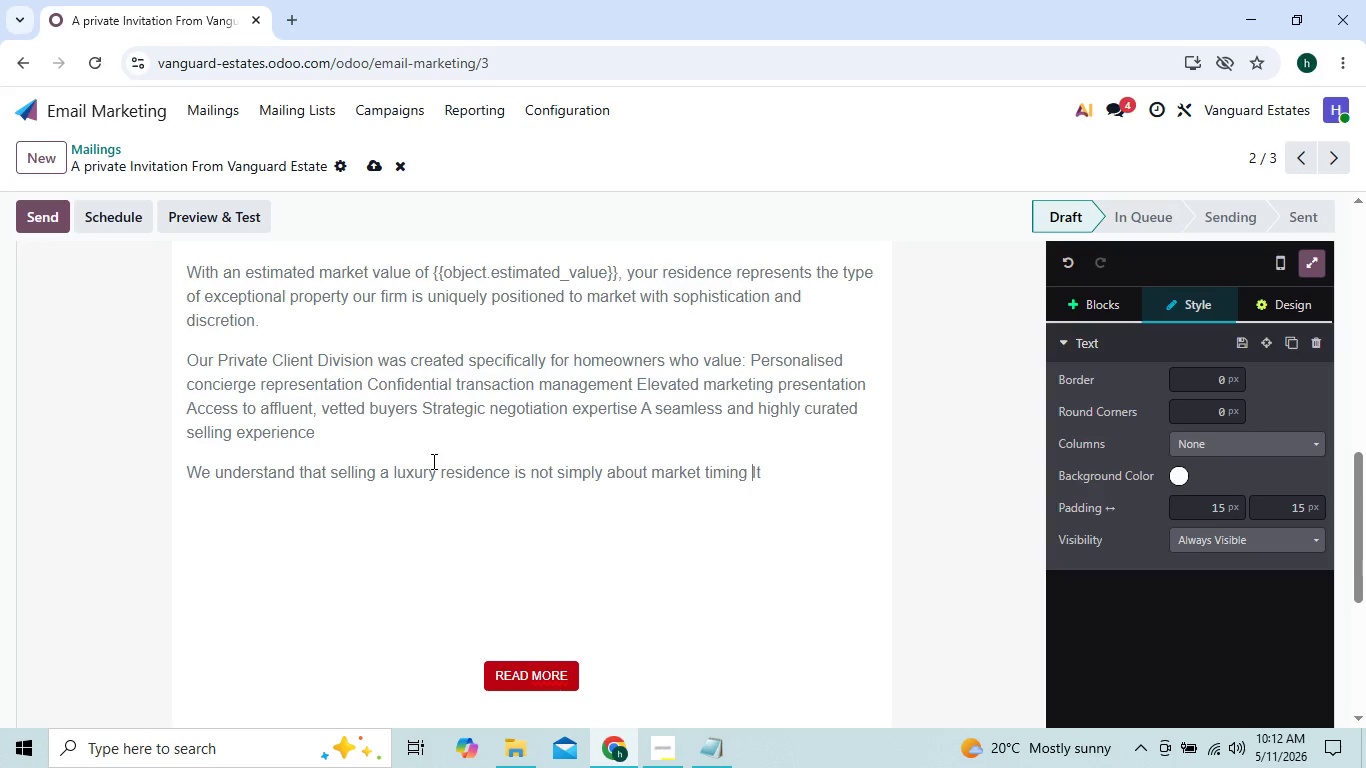 
key(ArrowLeft)
 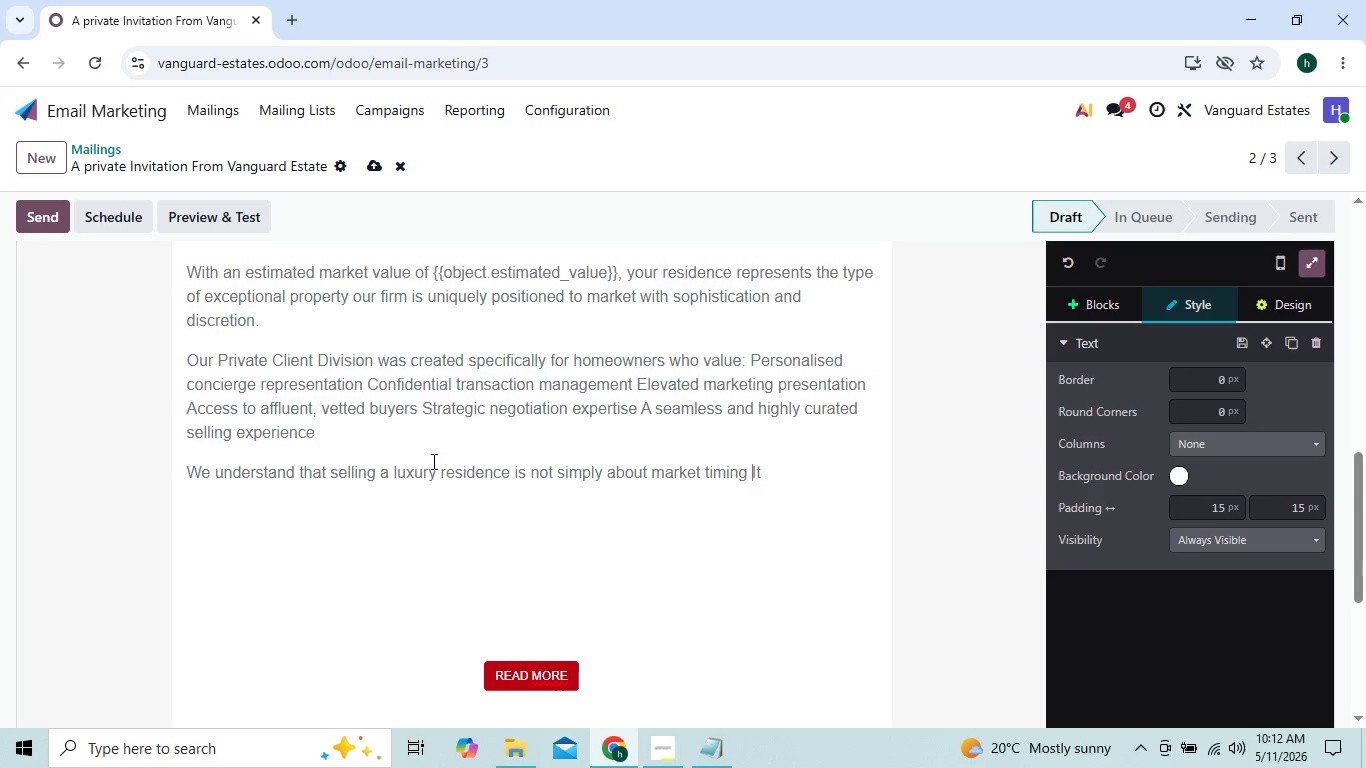 
key(ArrowLeft)
 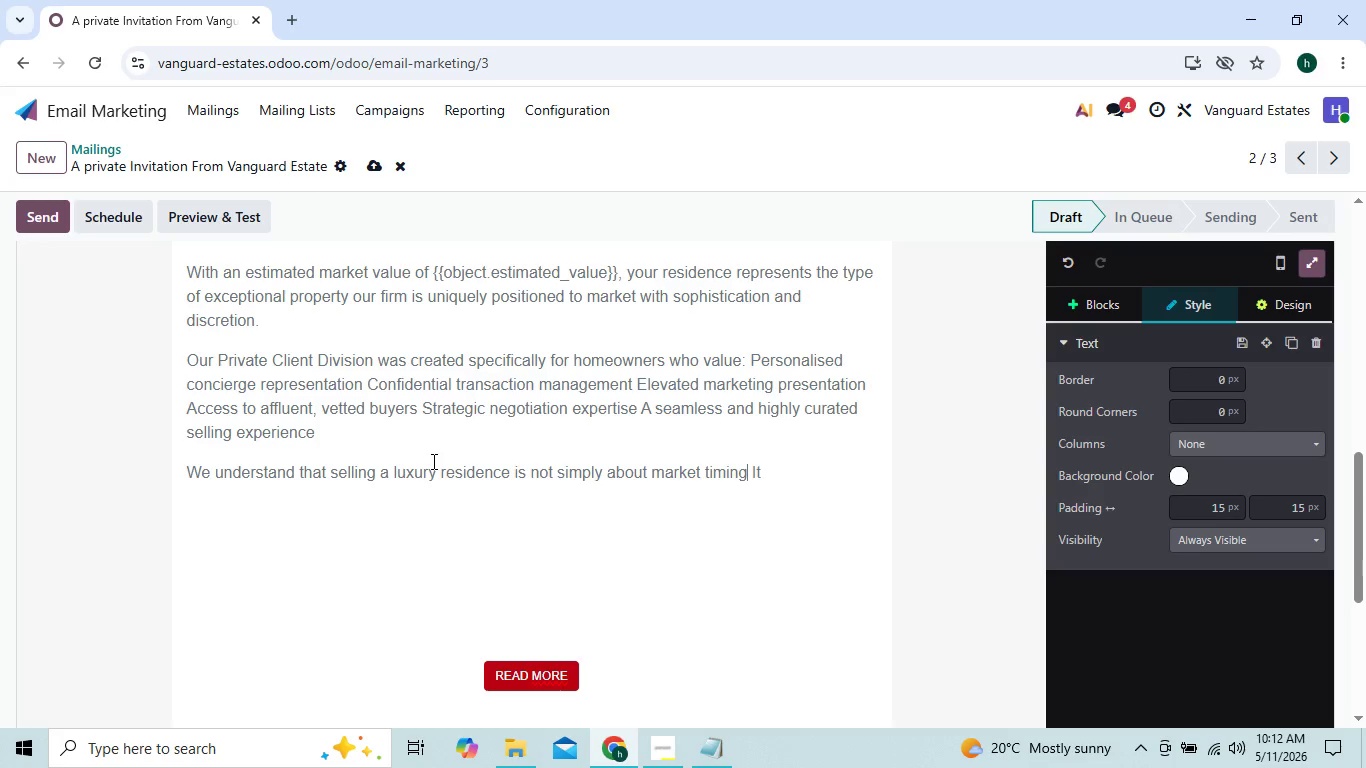 
key(Period)
 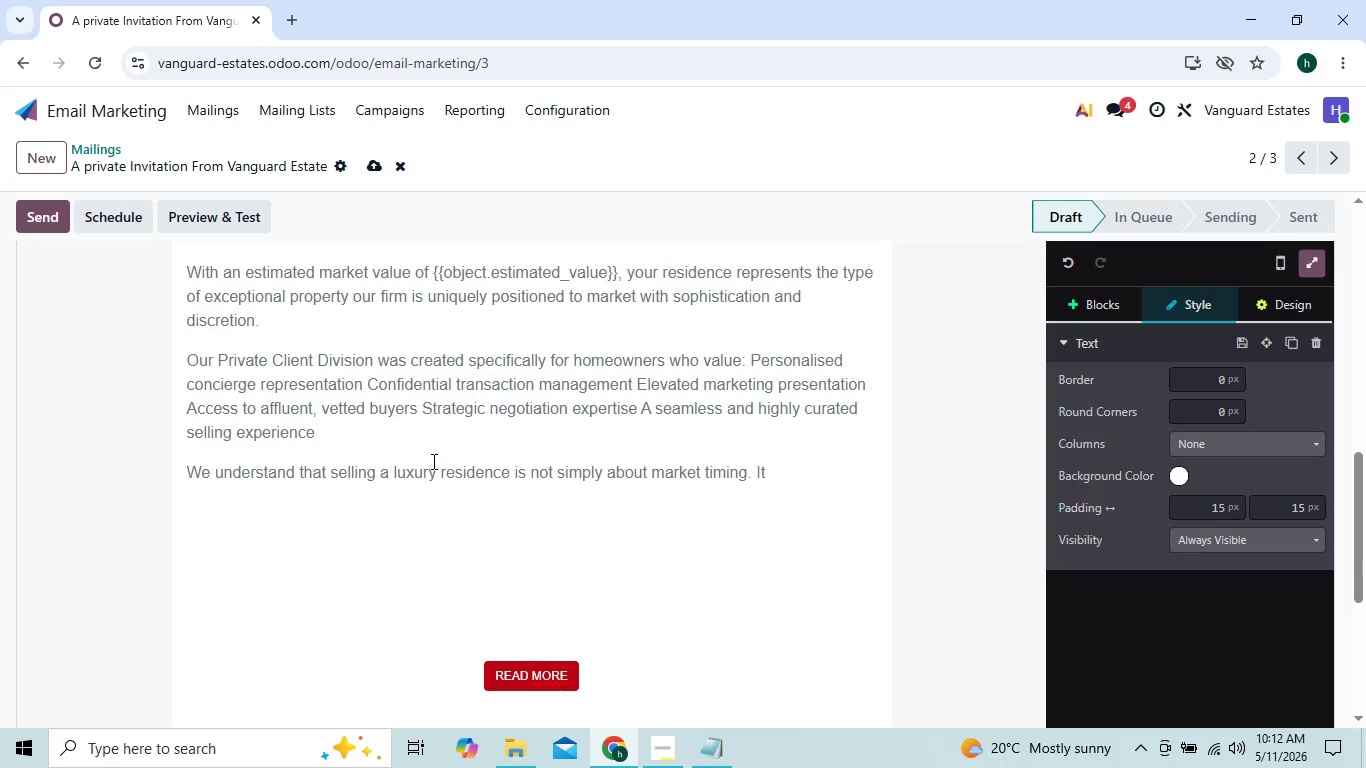 
key(ArrowRight)
 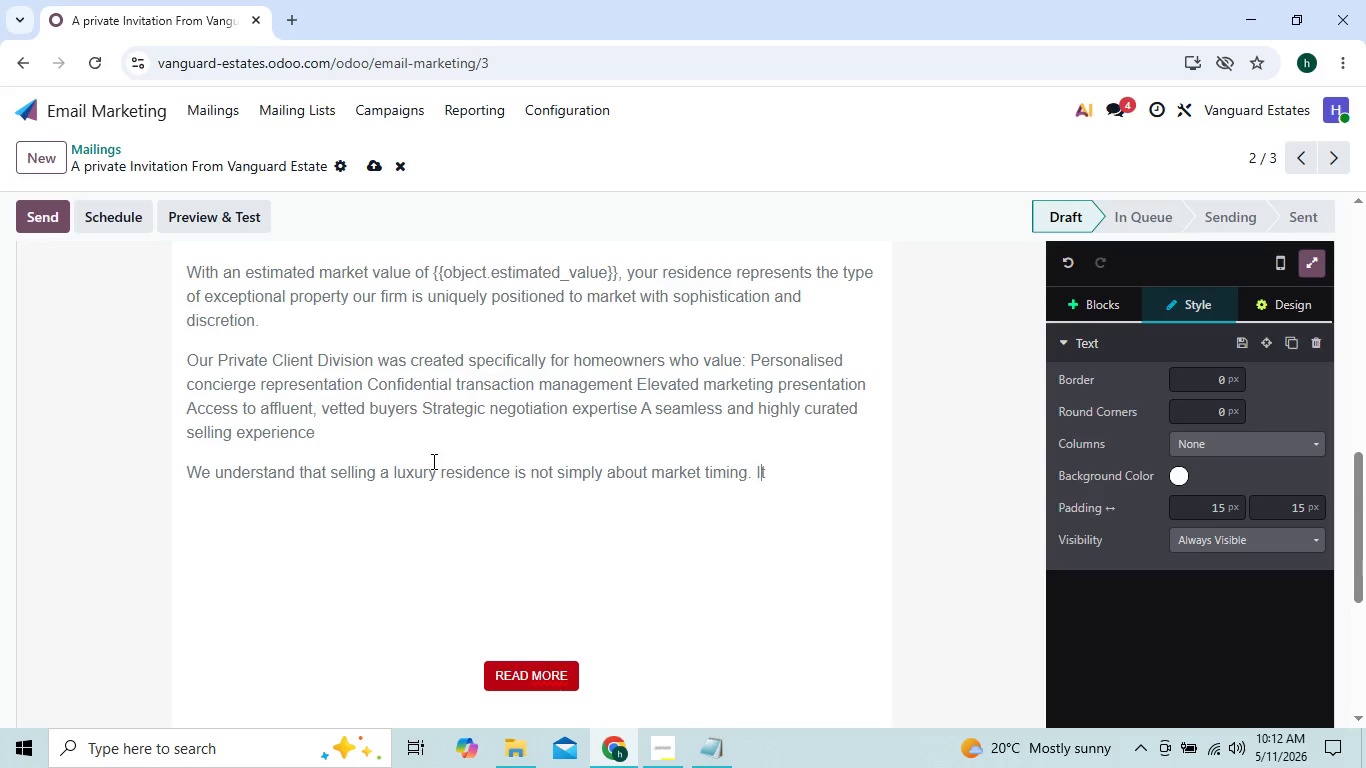 
key(ArrowRight)
 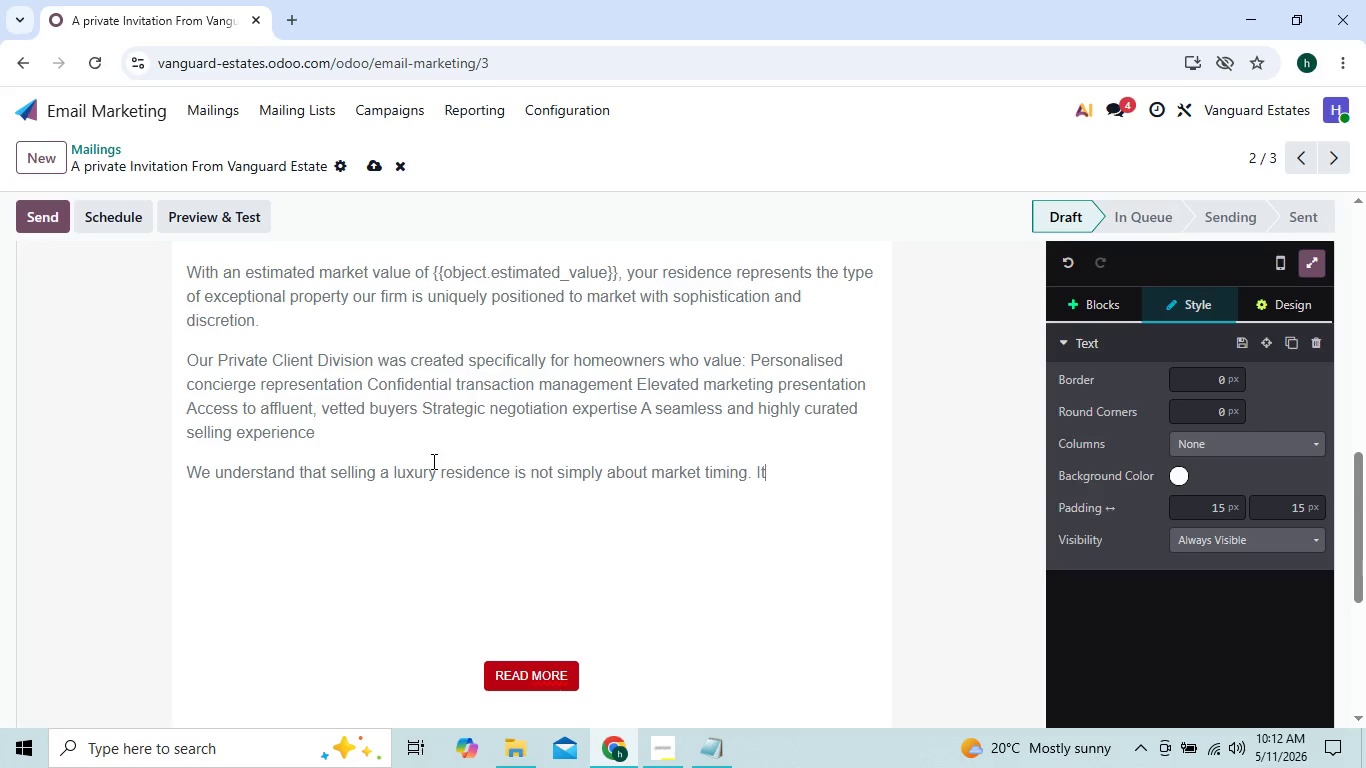 
key(ArrowRight)
 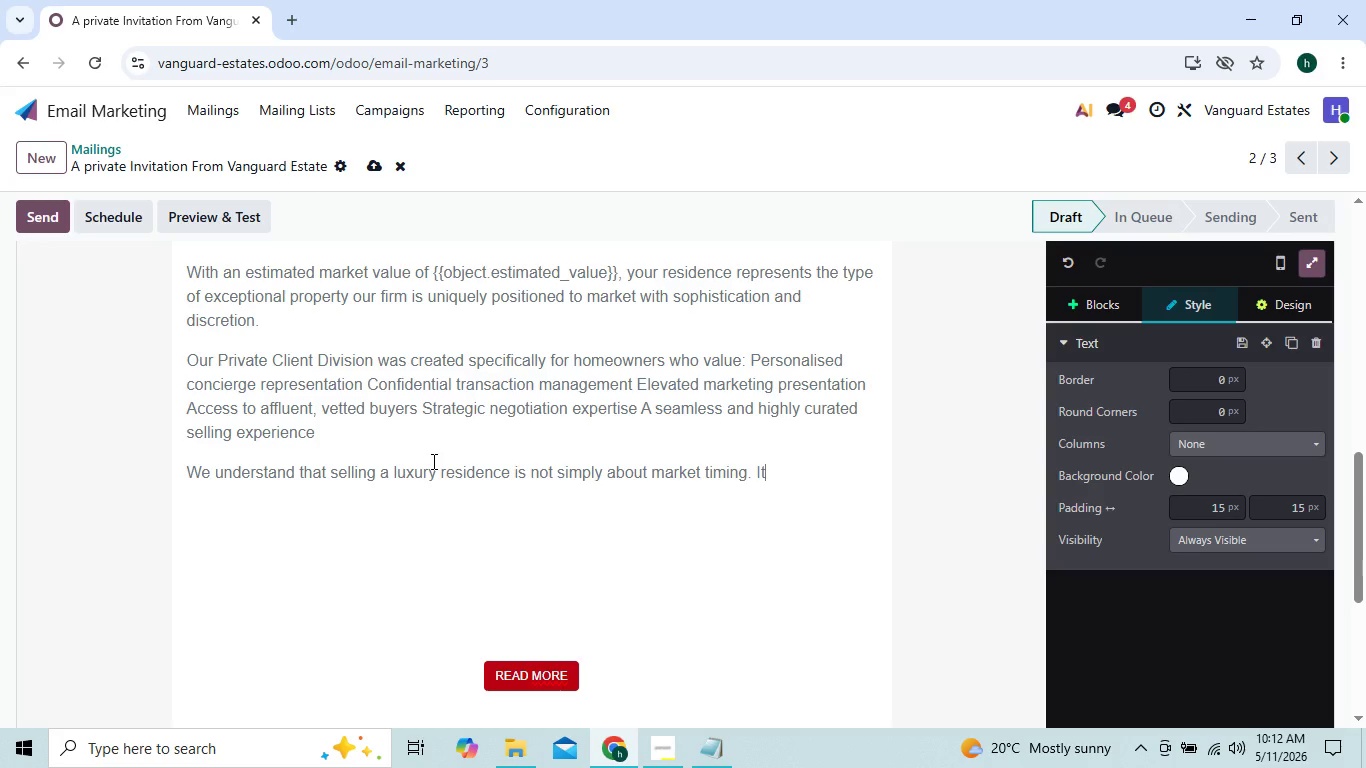 
type( is about market timing)
 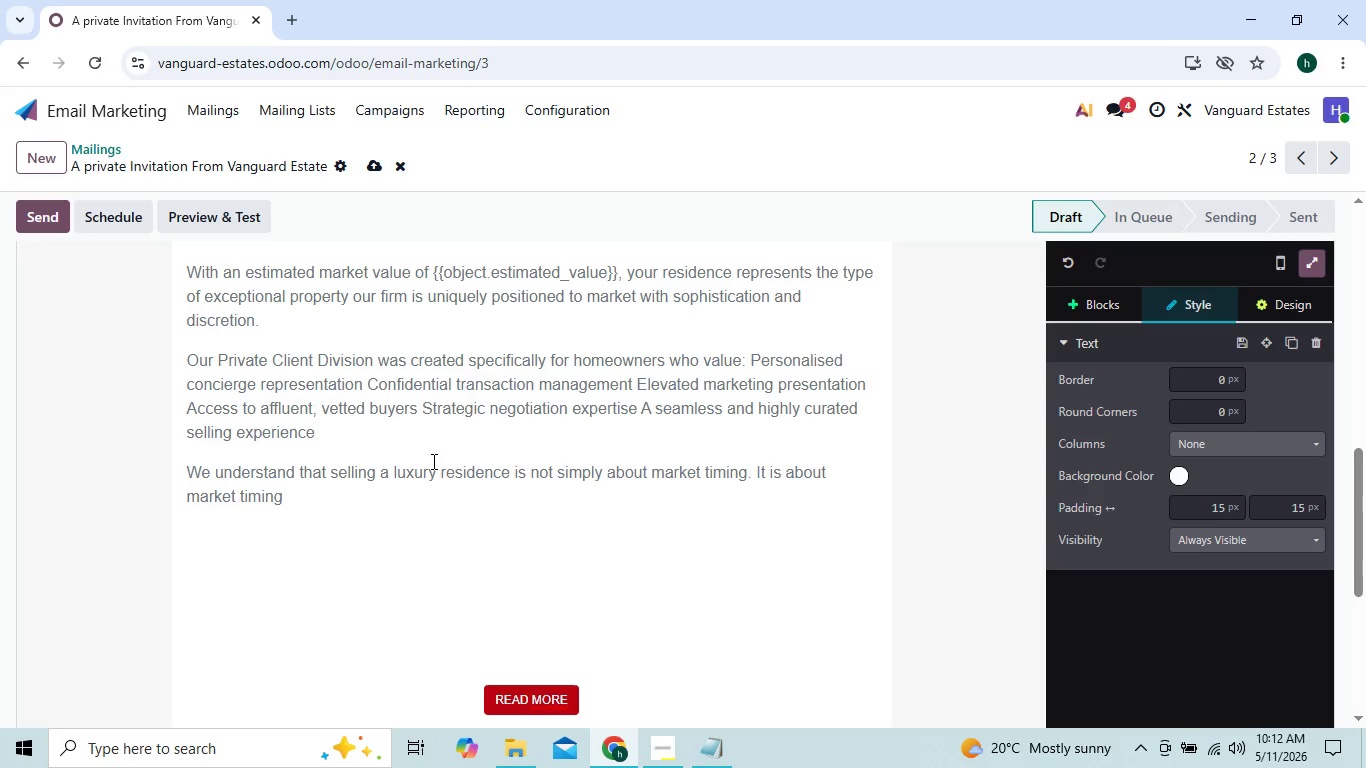 
wait(5.08)
 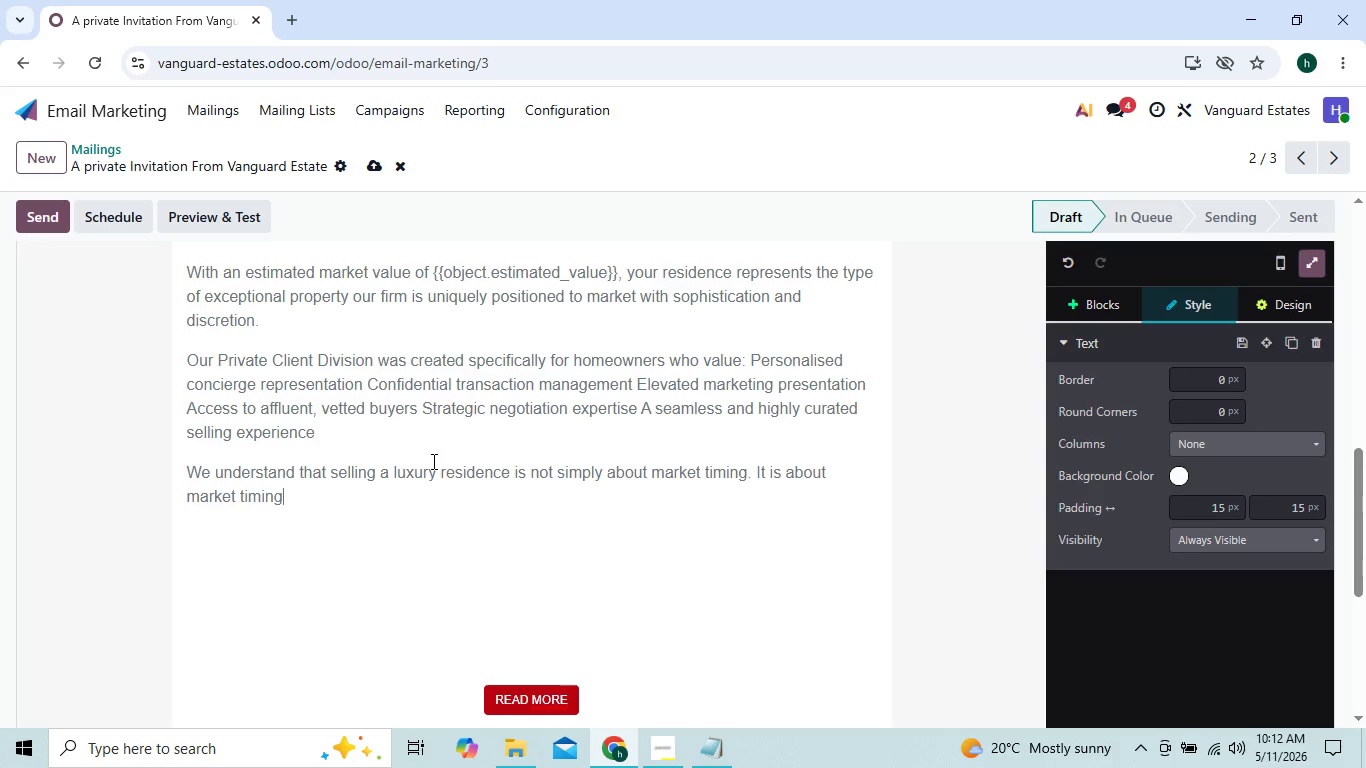 
type(. ir)
key(Backspace)
type(t is about)
 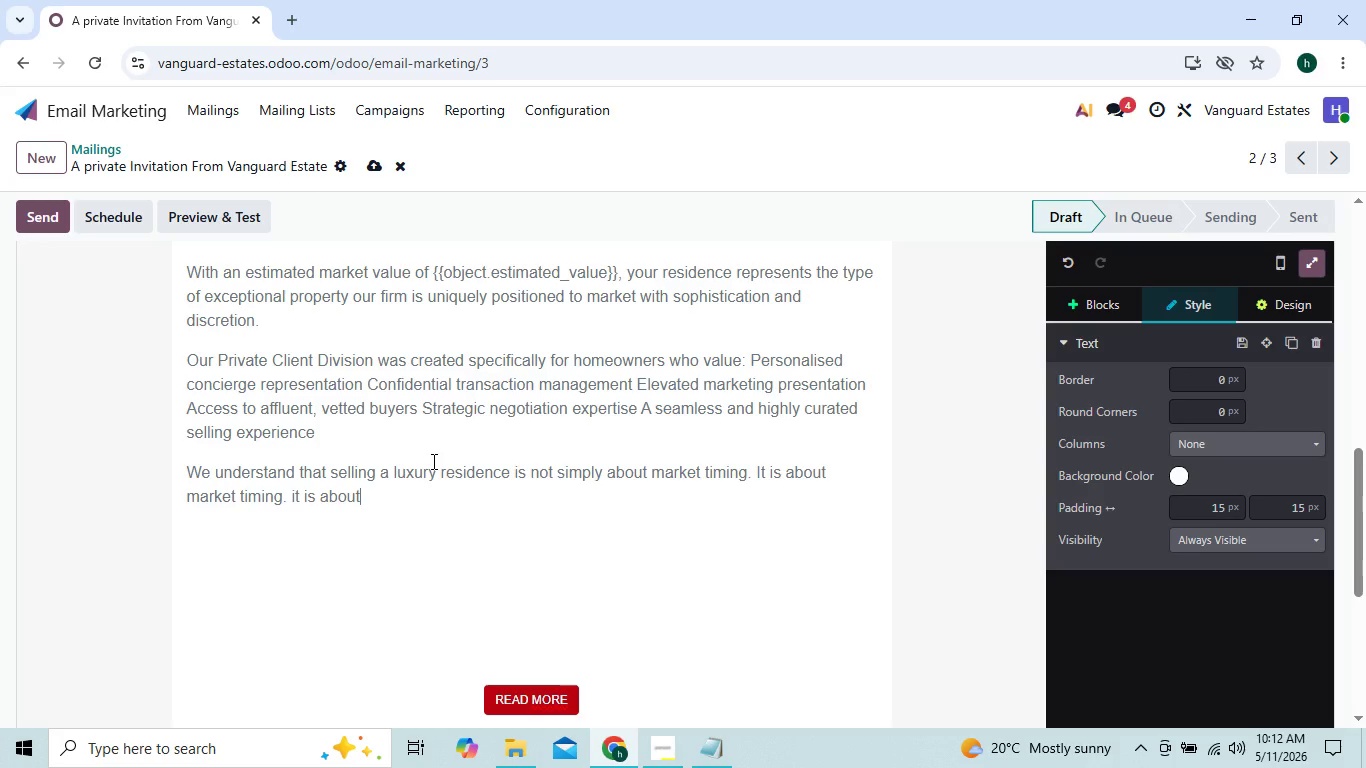 
type( protecting the intergrity)
 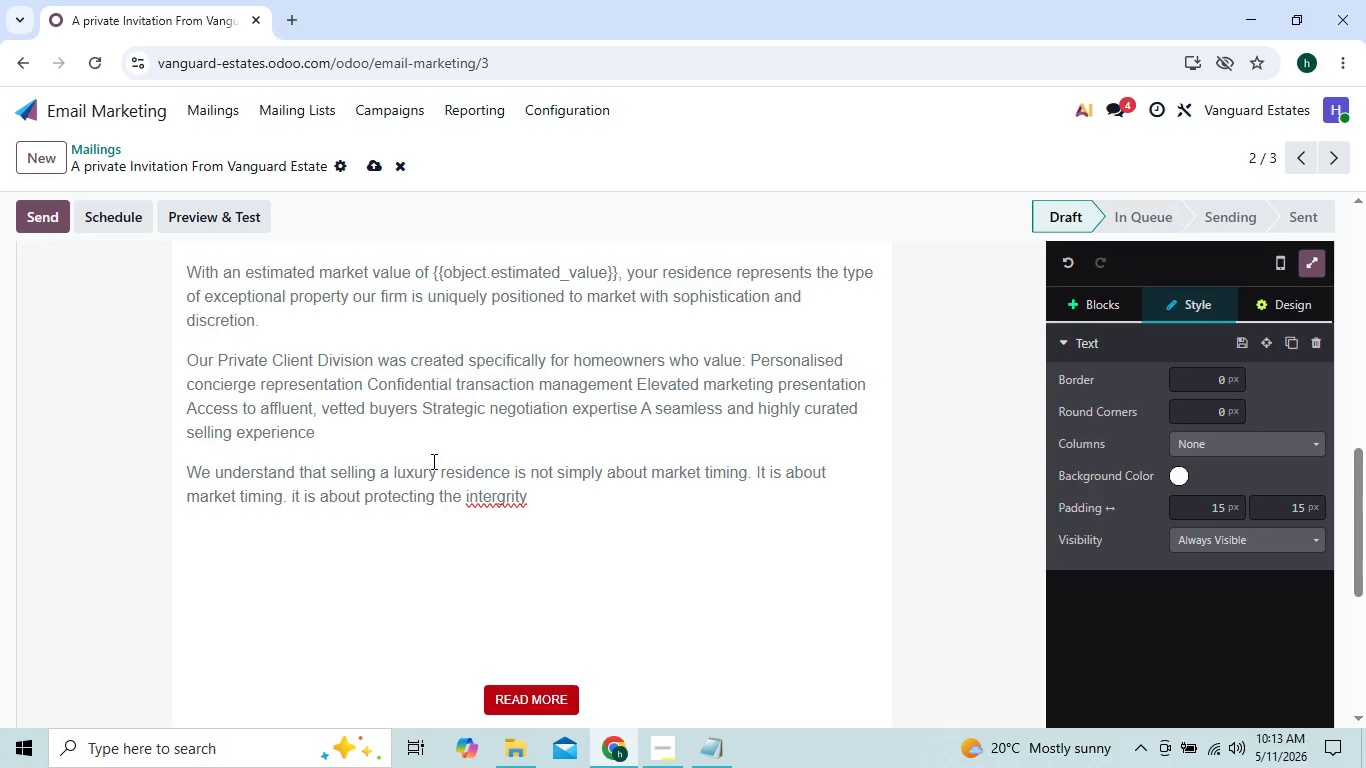 
key(ArrowLeft)
 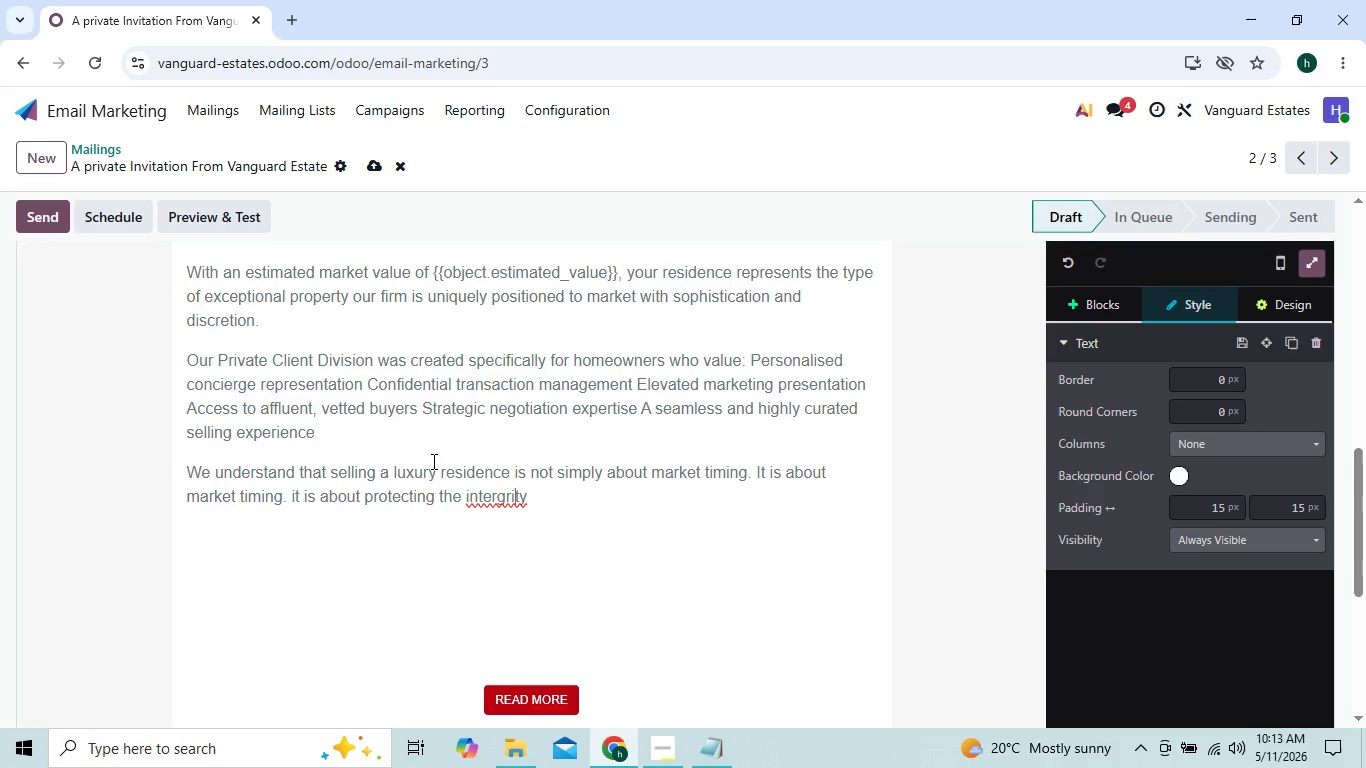 
key(ArrowLeft)
 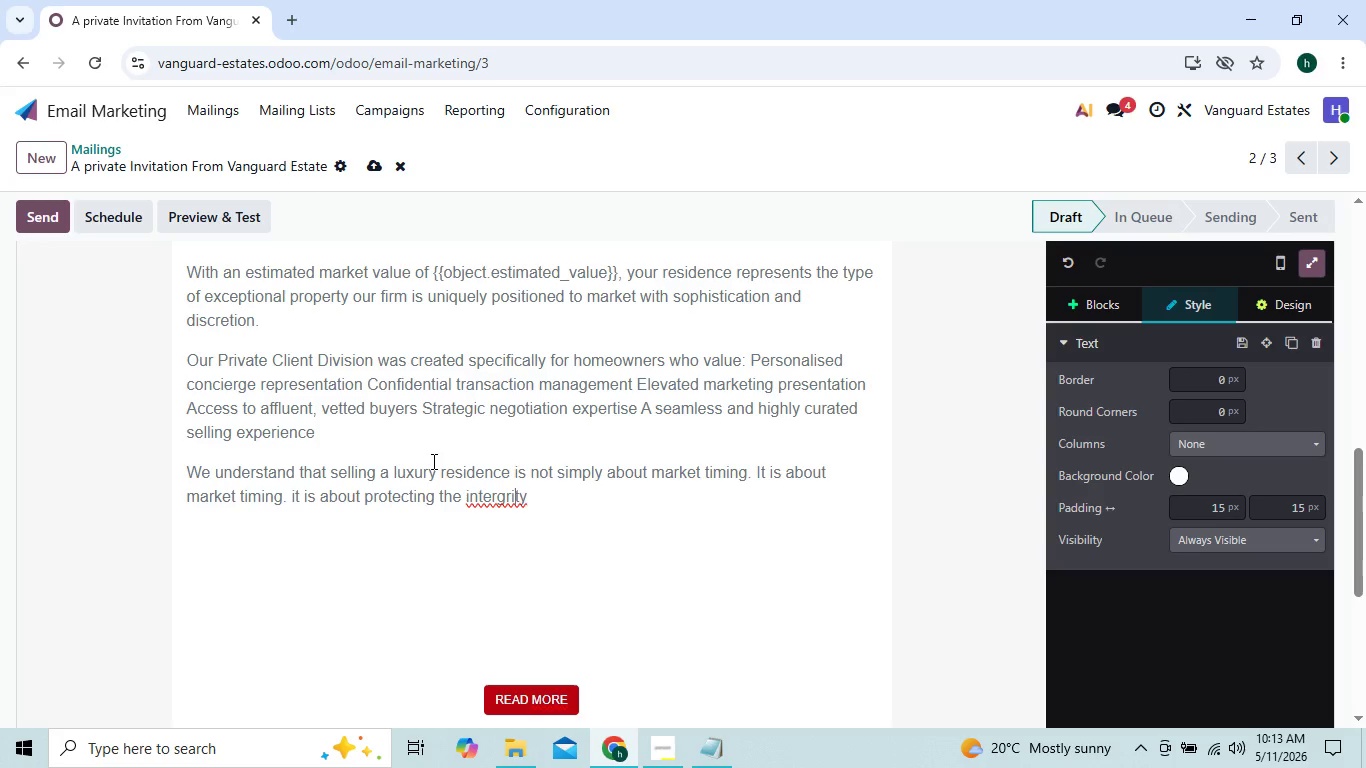 
key(ArrowLeft)
 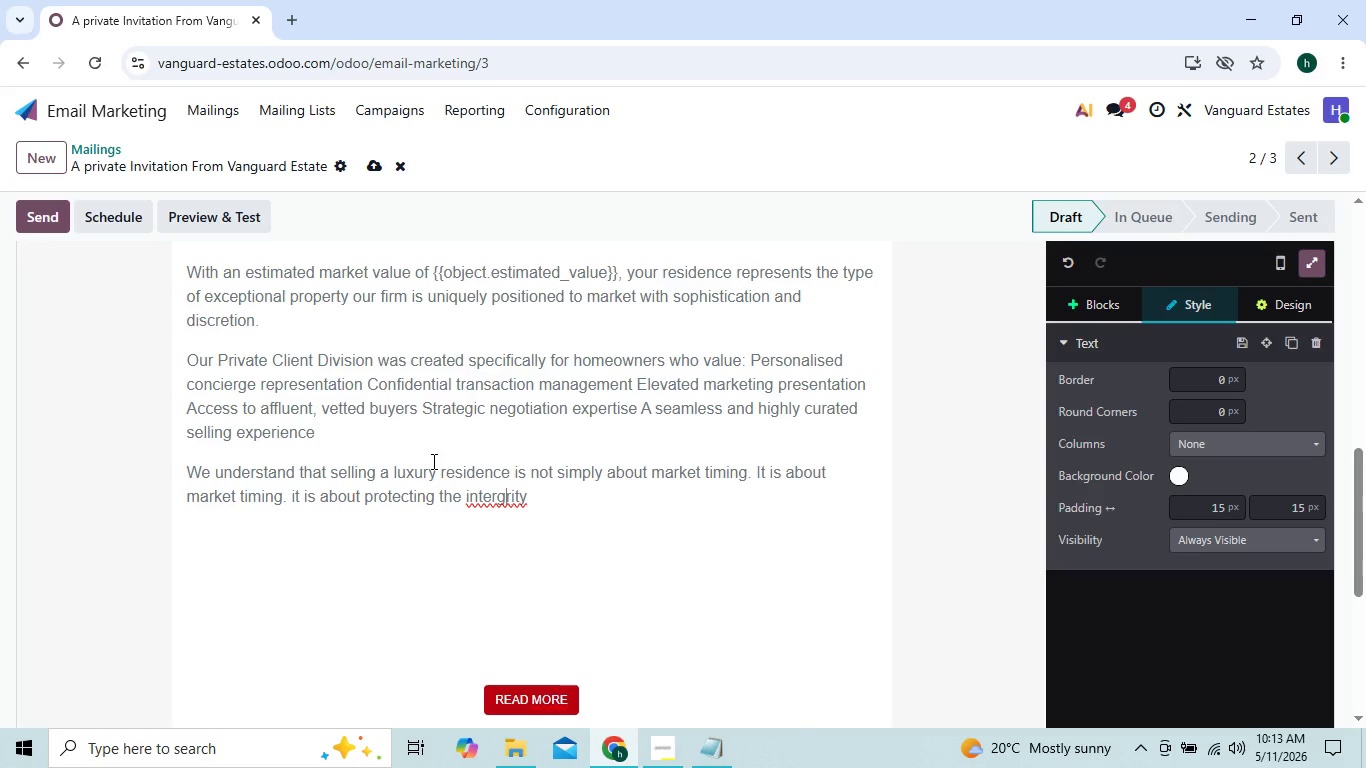 
key(ArrowLeft)
 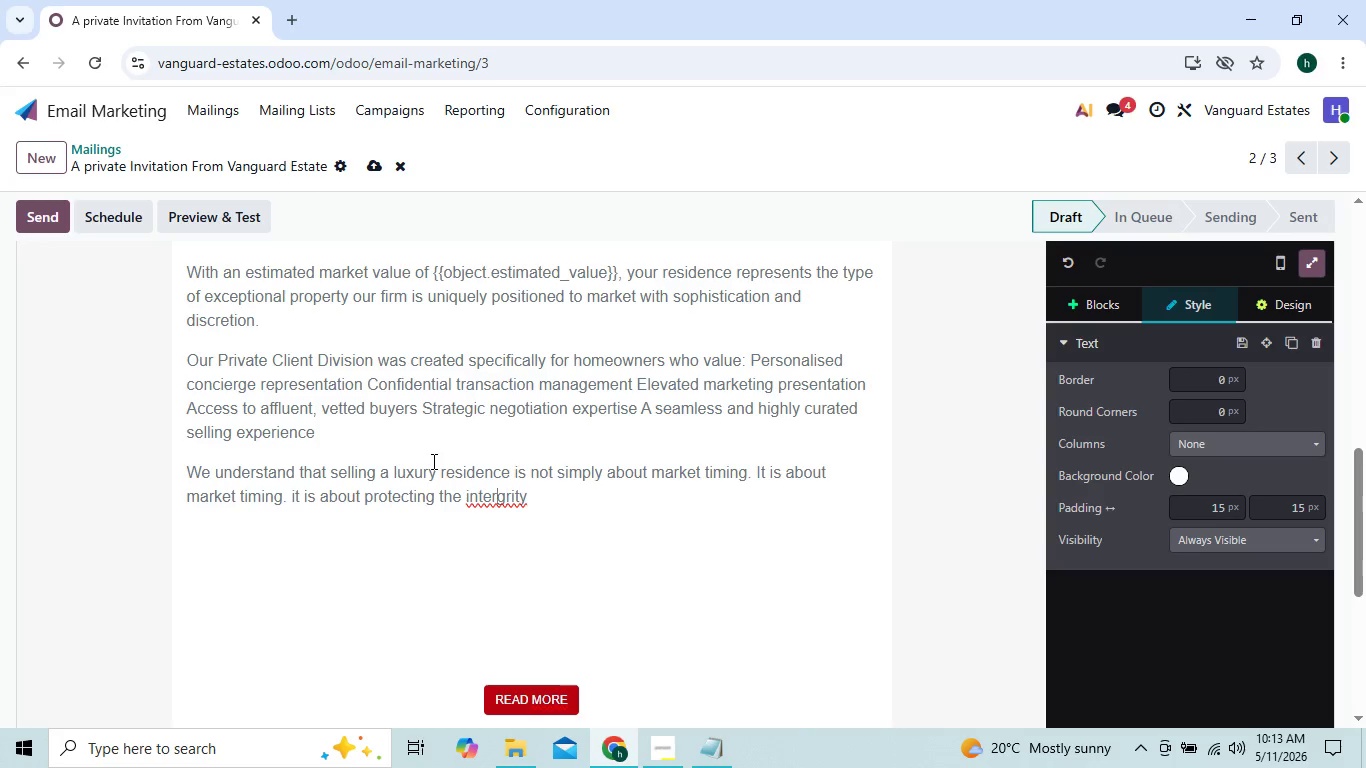 
key(ArrowLeft)
 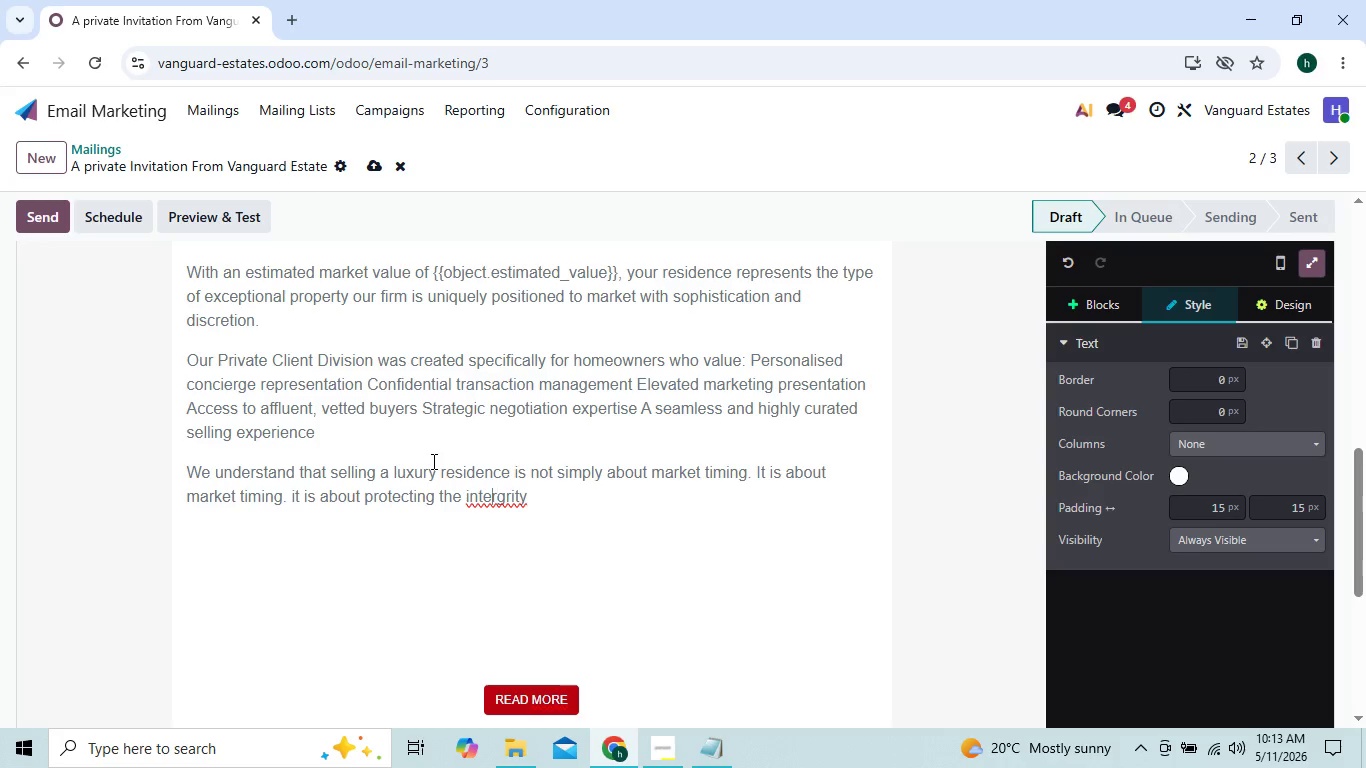 
key(ArrowLeft)
 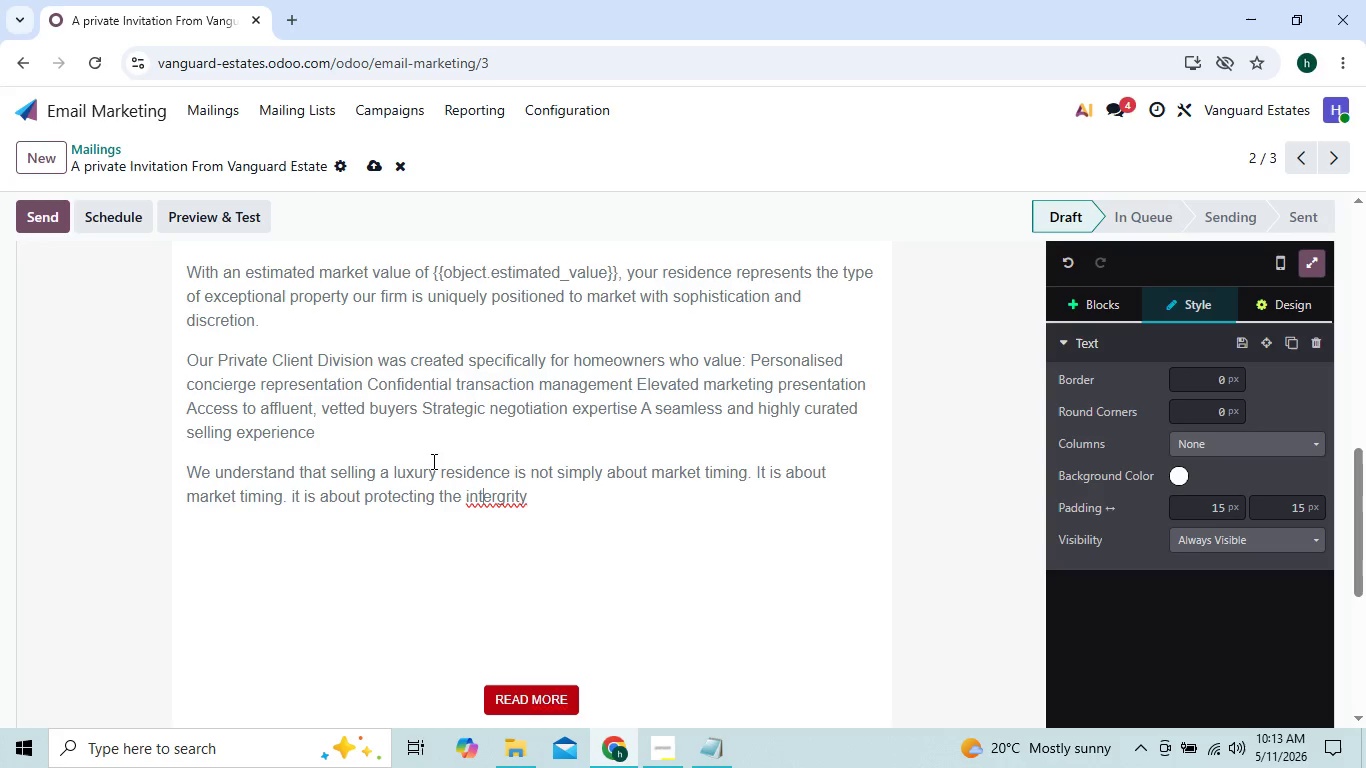 
key(ArrowLeft)
 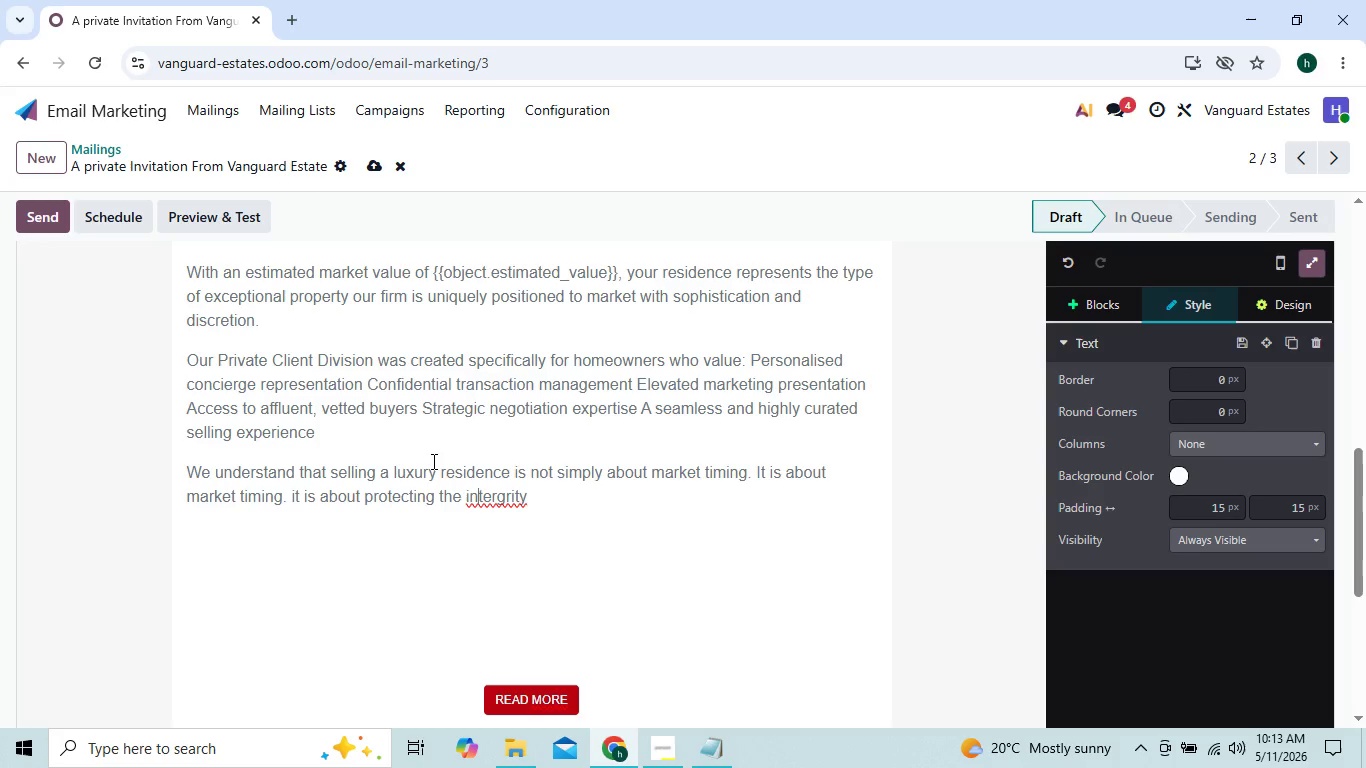 
key(ArrowLeft)
 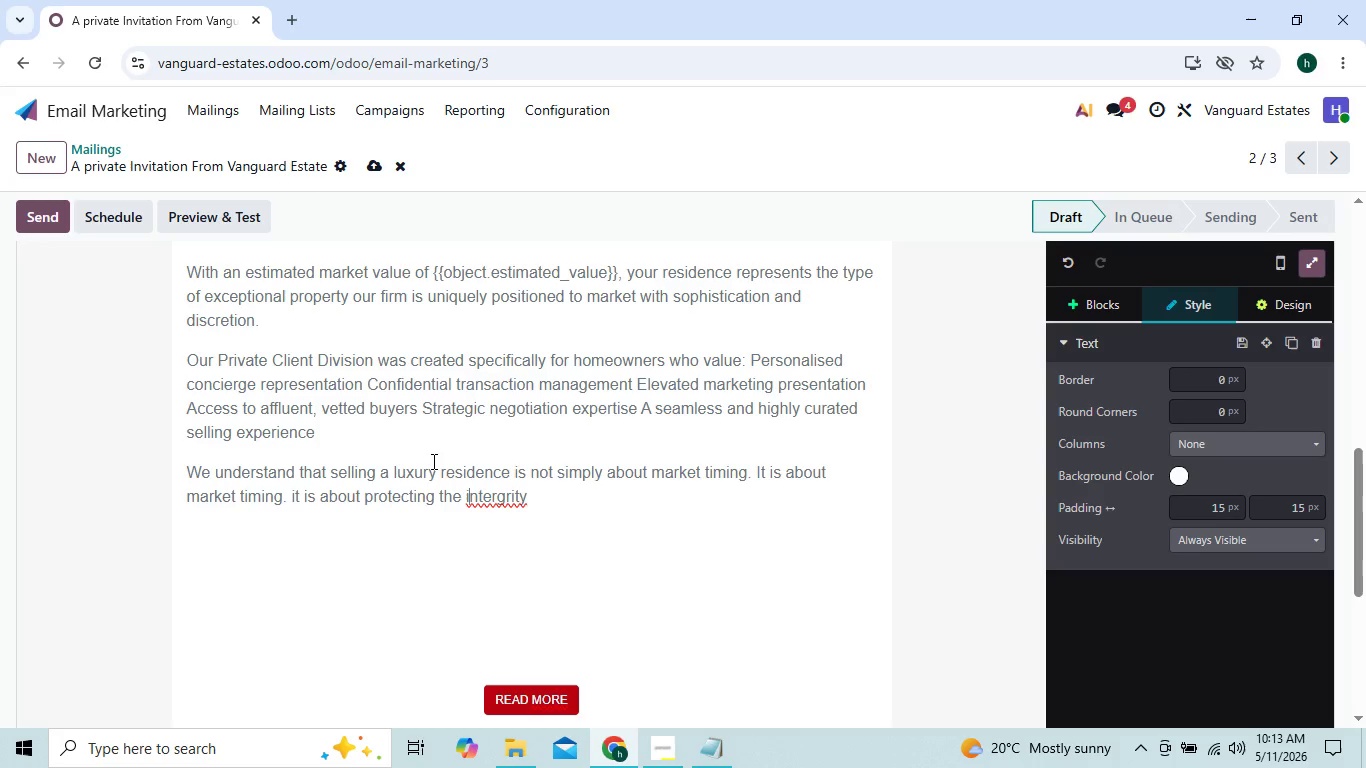 
key(ArrowLeft)
 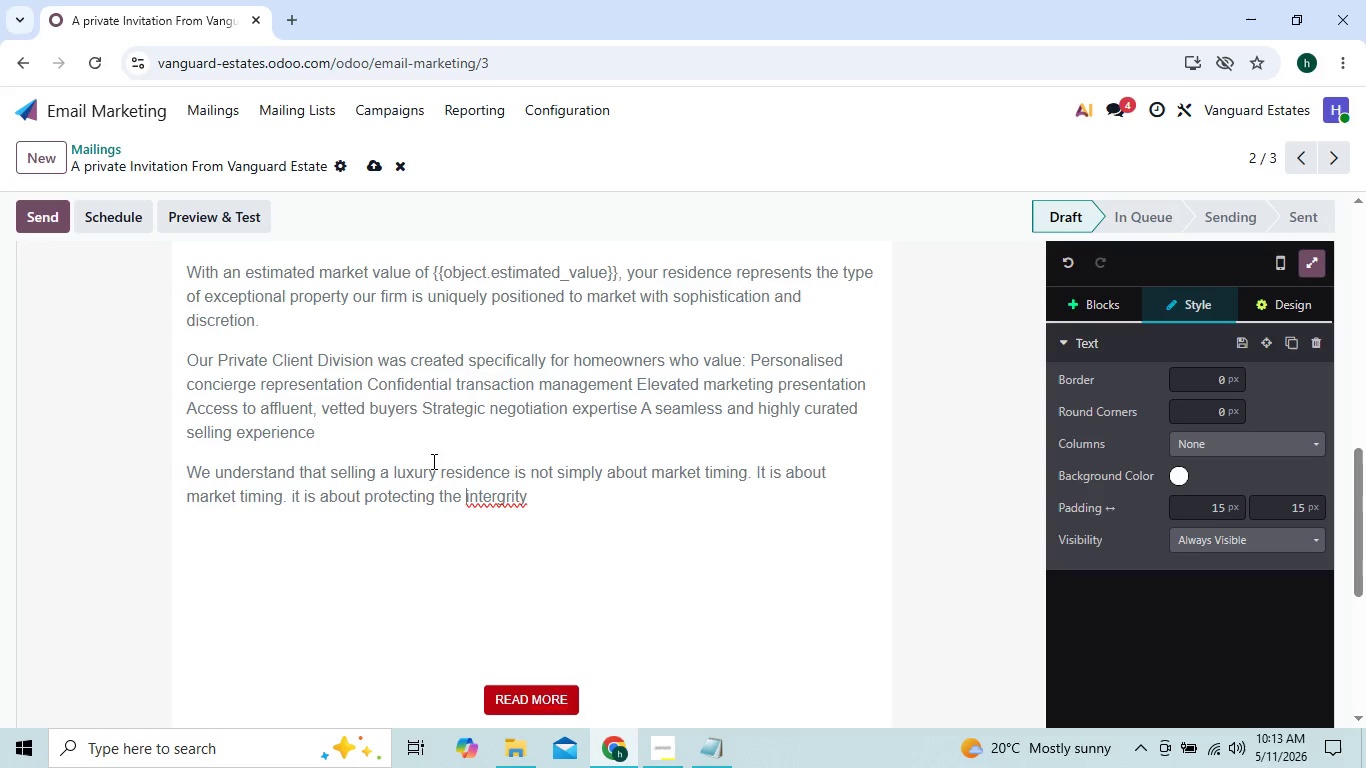 
key(ArrowLeft)
 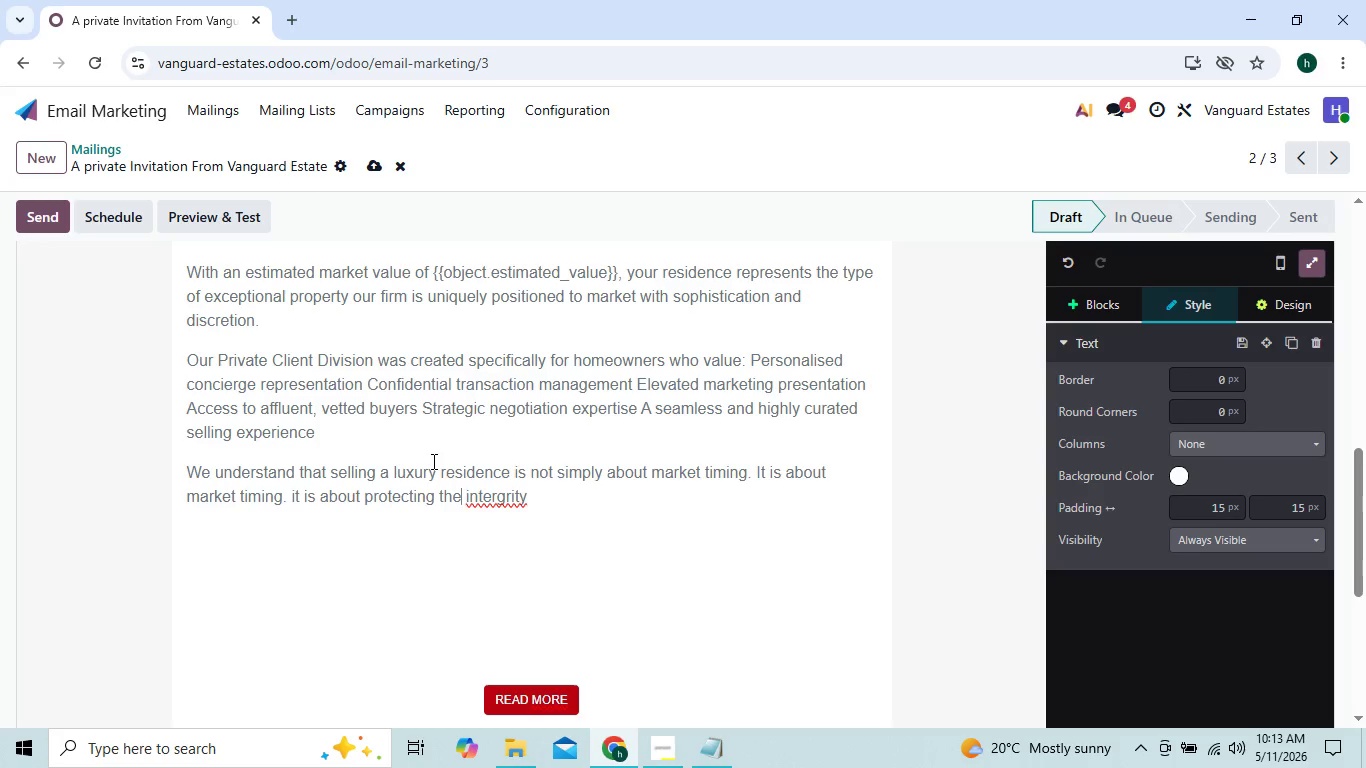 
key(ArrowLeft)
 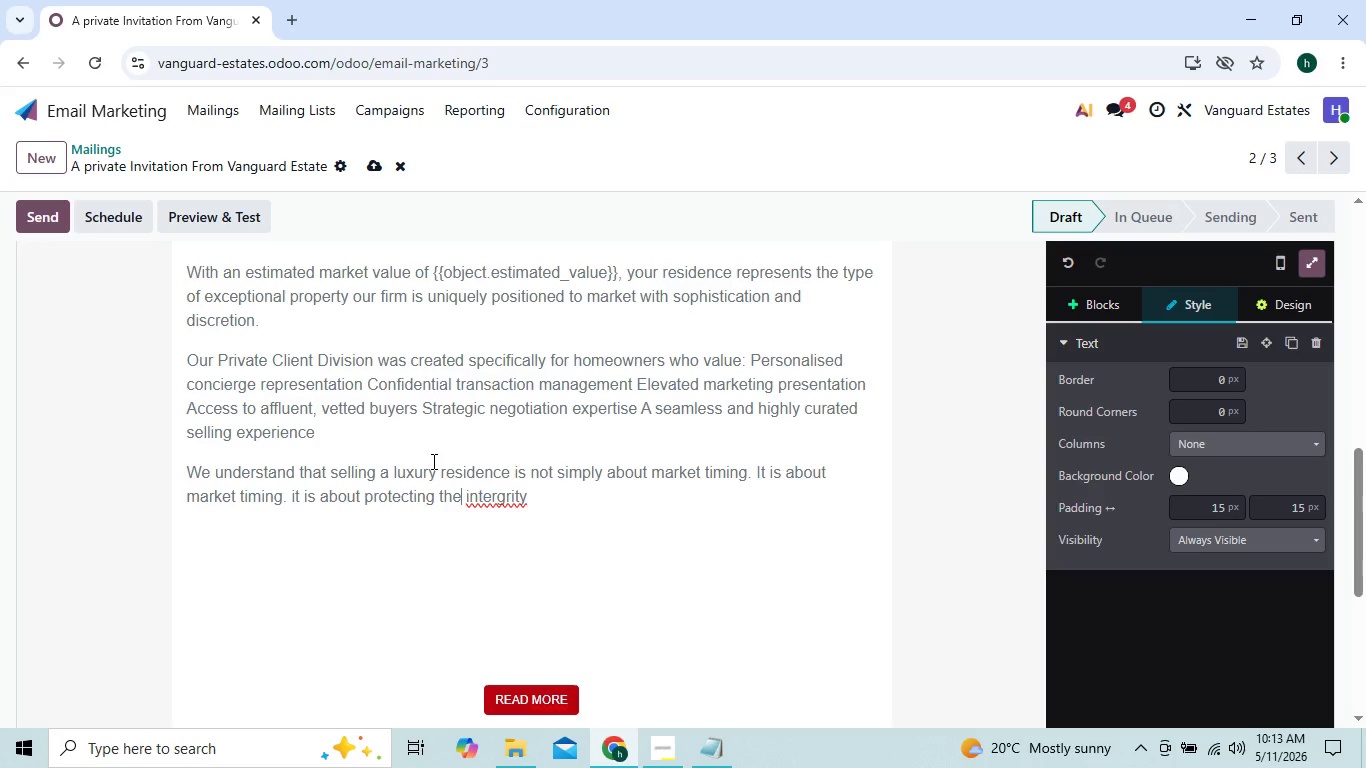 
key(ArrowRight)
 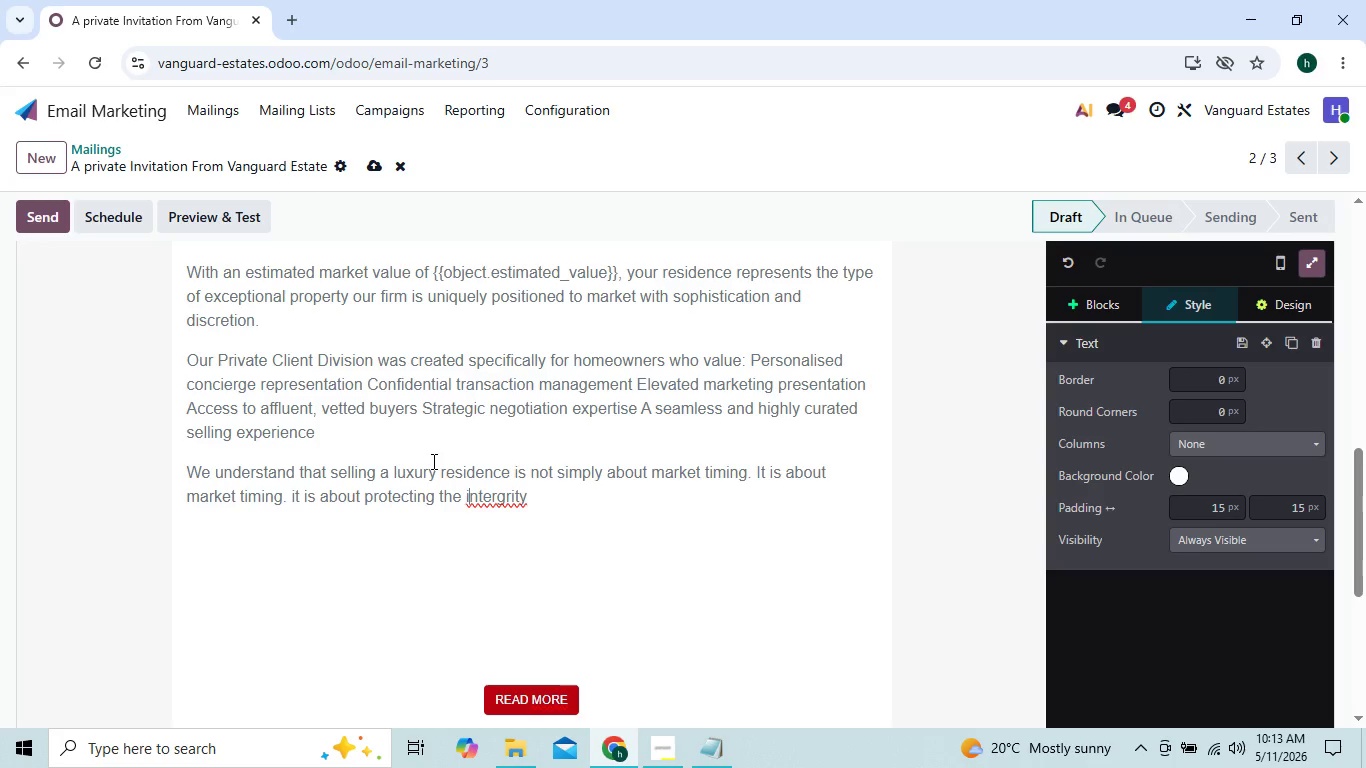 
key(ArrowRight)
 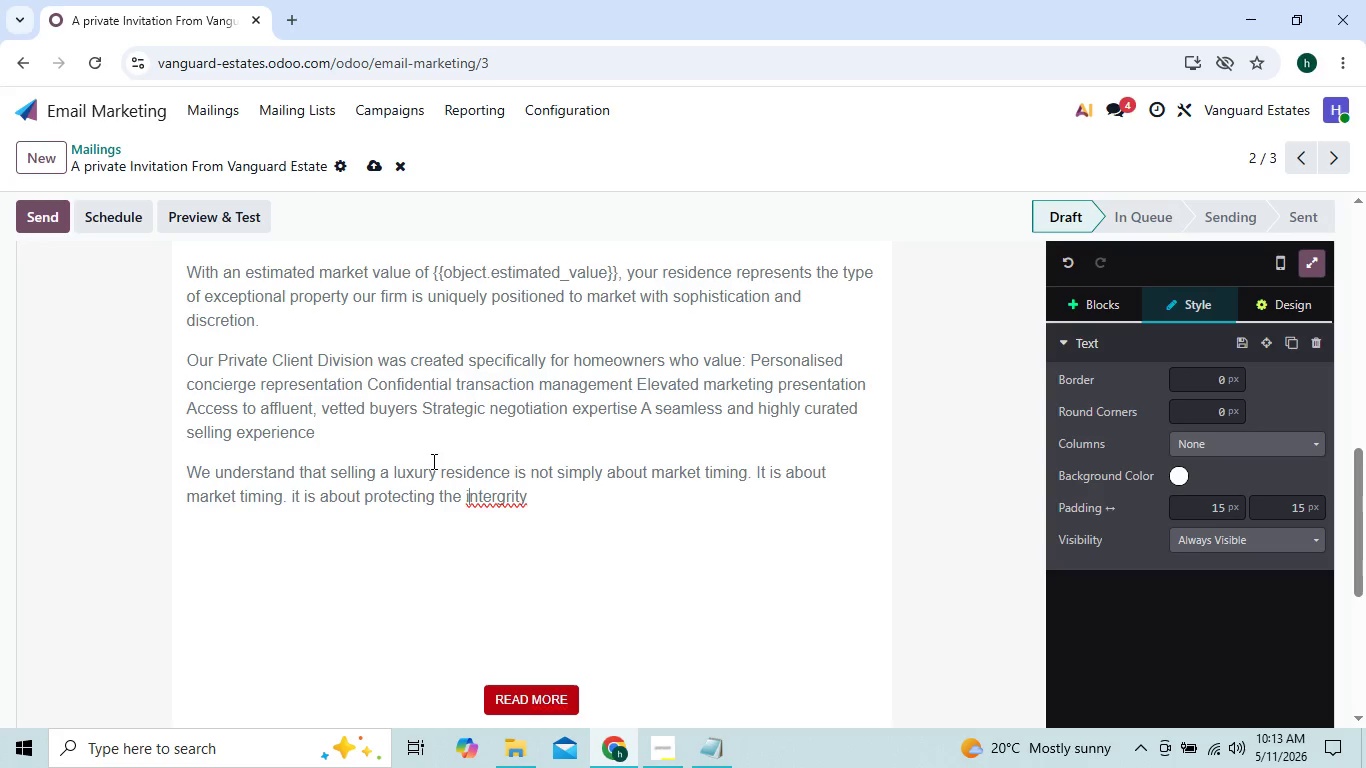 
key(ArrowRight)
 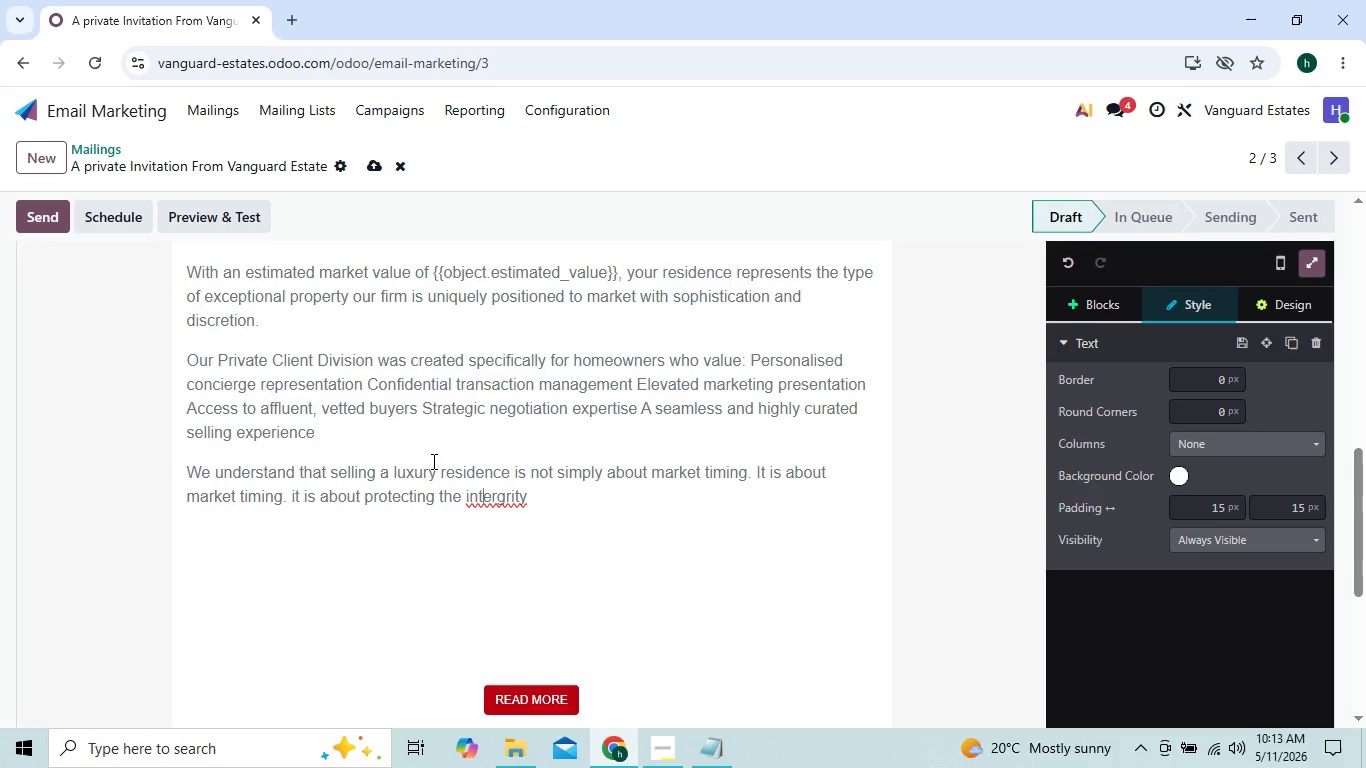 
key(ArrowRight)
 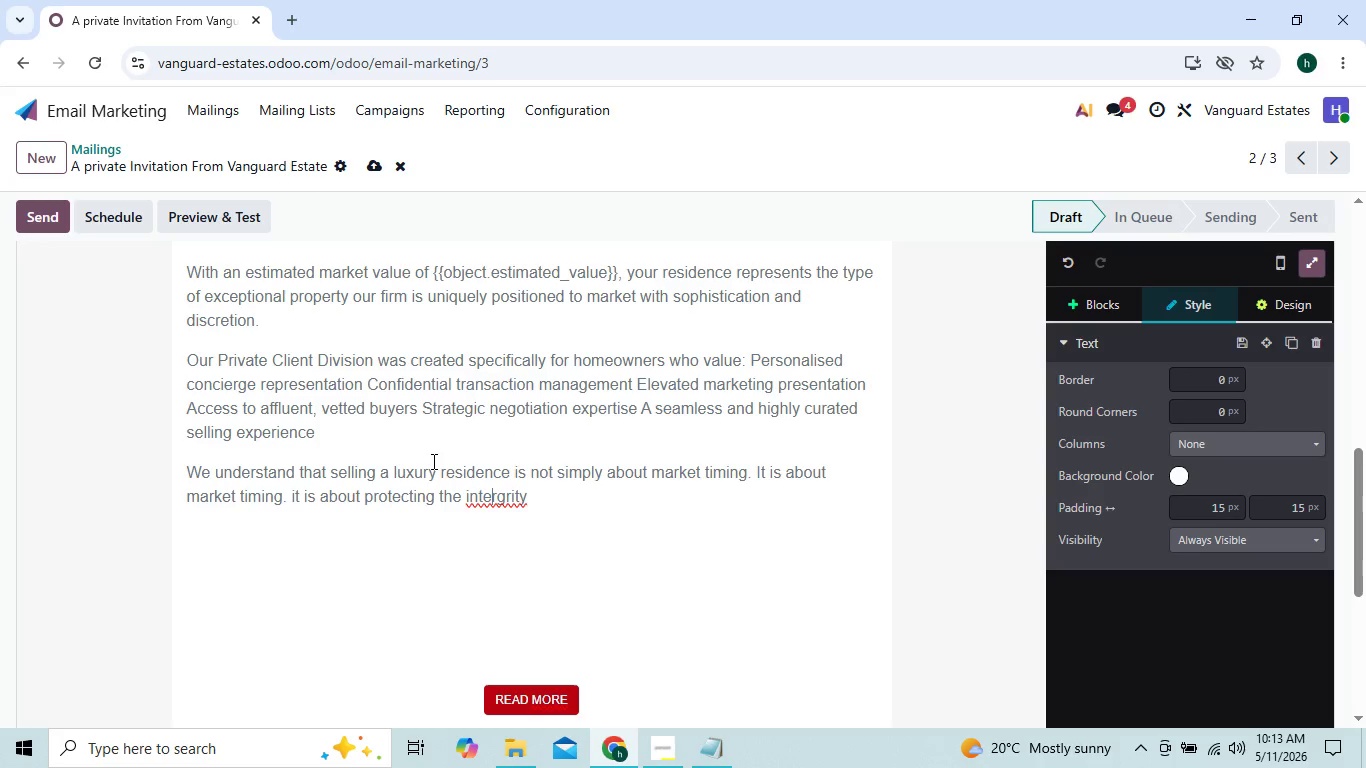 
key(ArrowRight)
 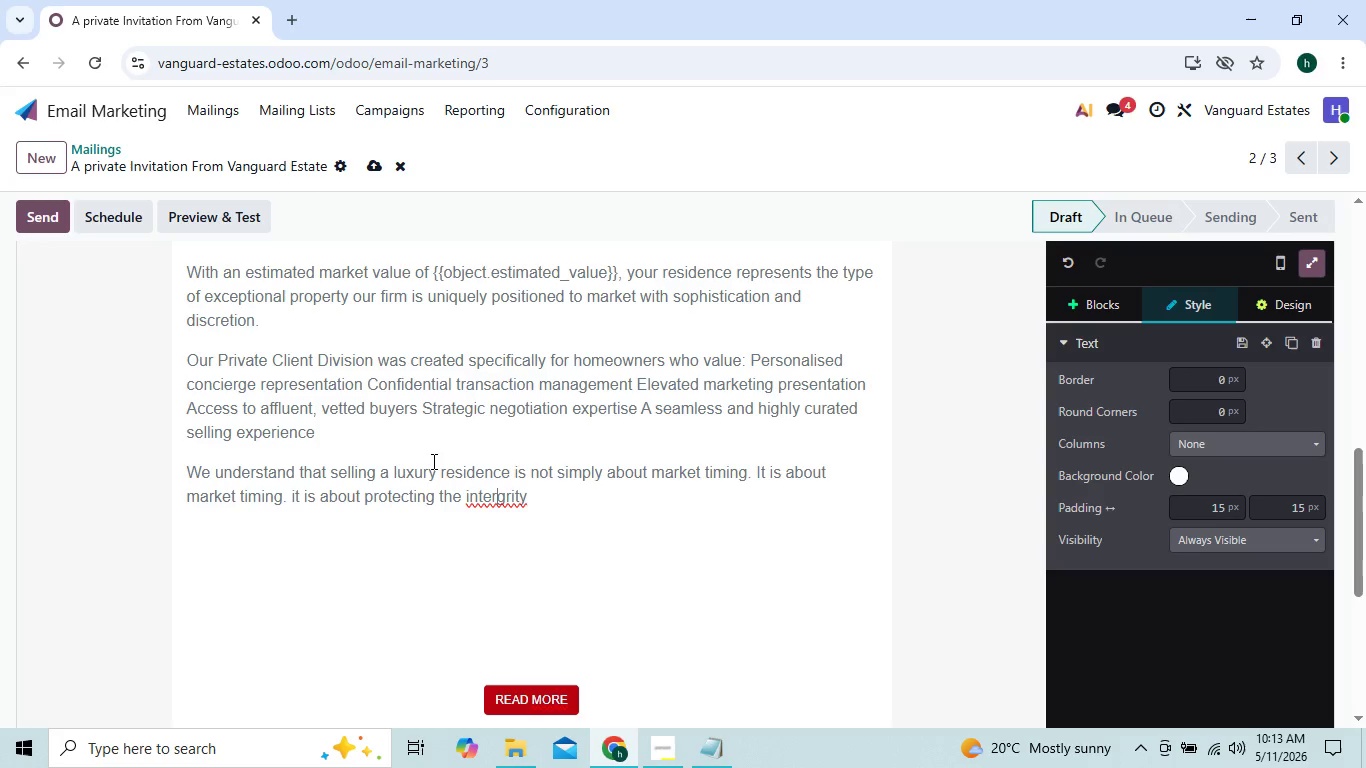 
key(ArrowRight)
 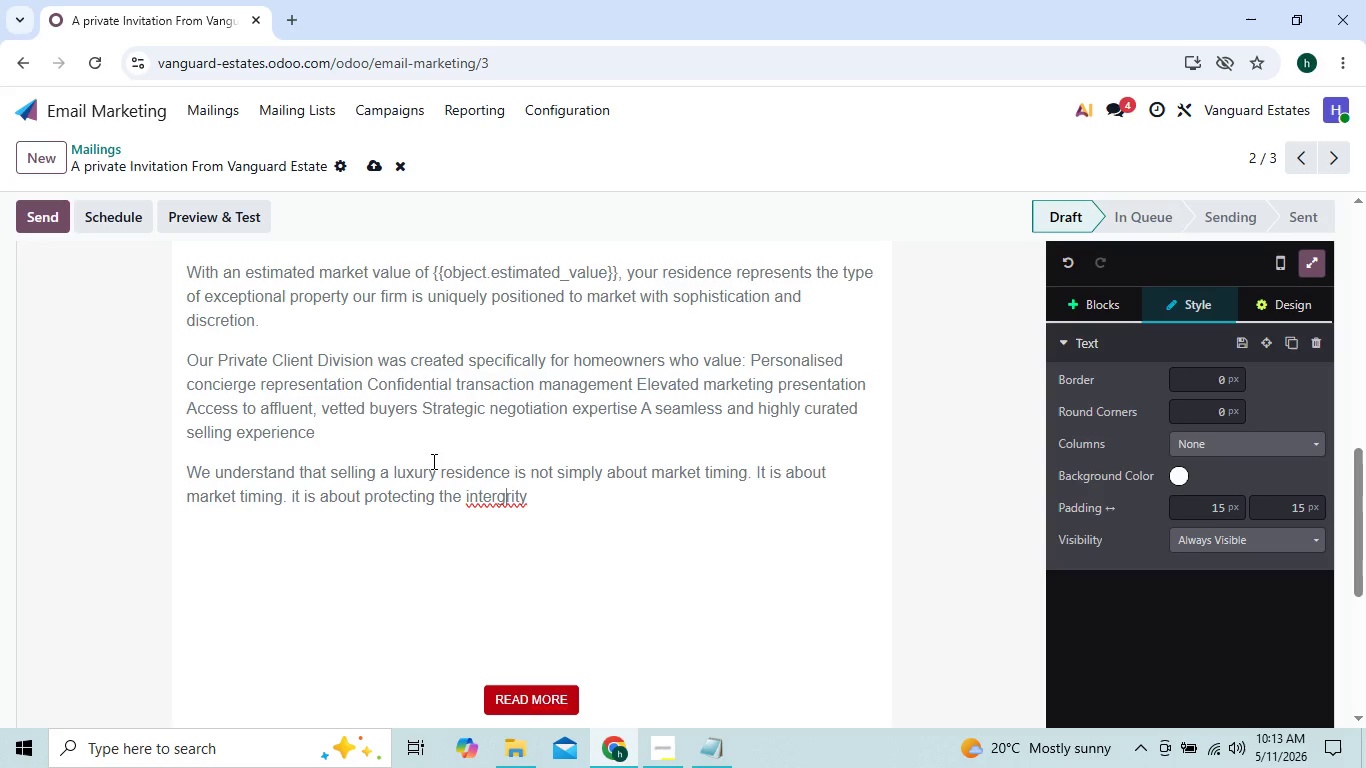 
key(ArrowRight)
 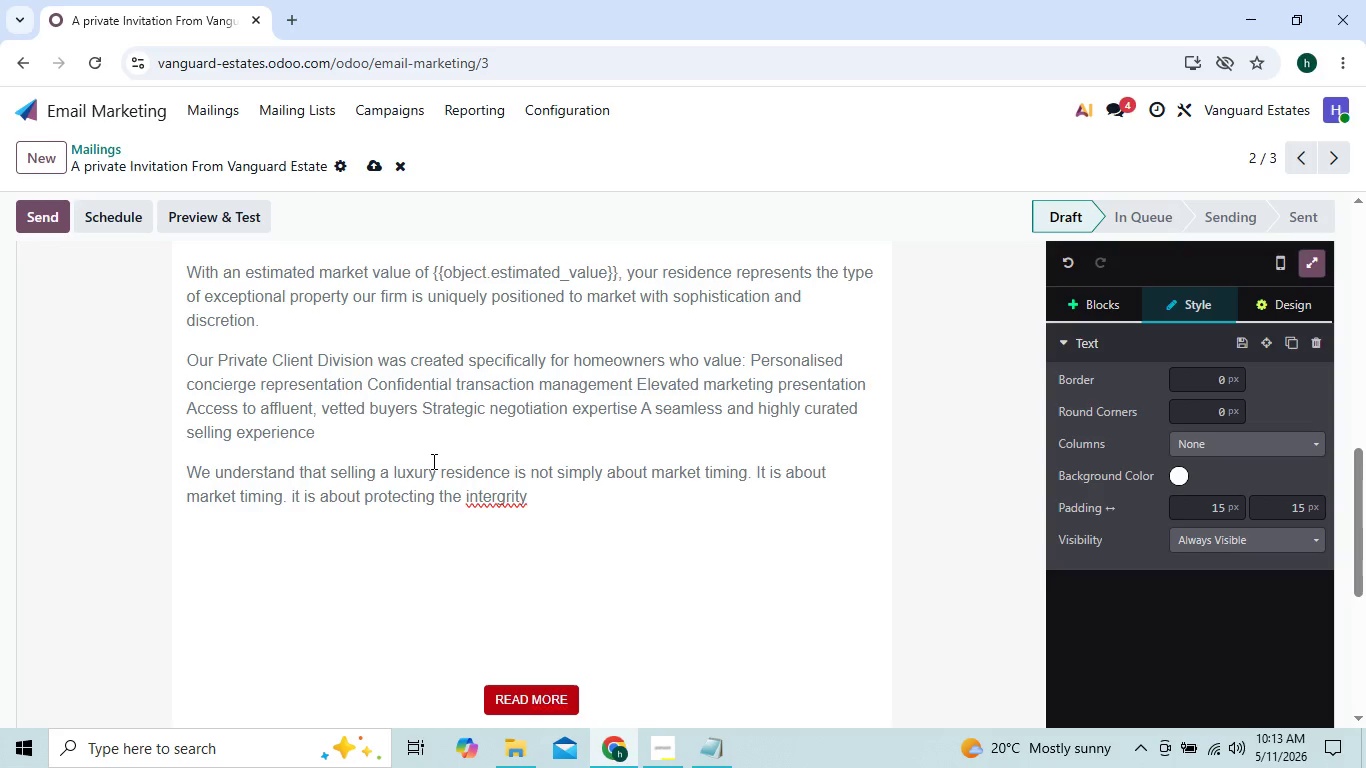 
key(ArrowLeft)
 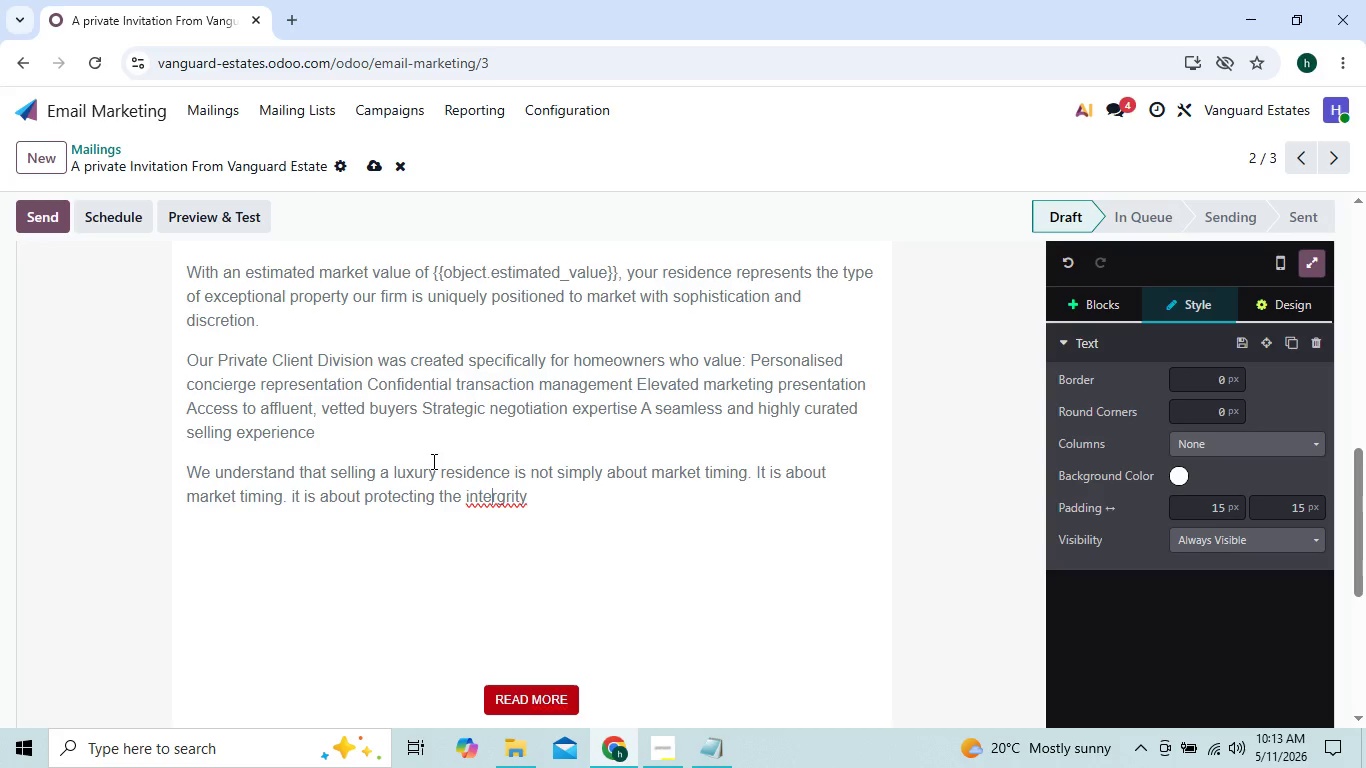 
key(ArrowLeft)
 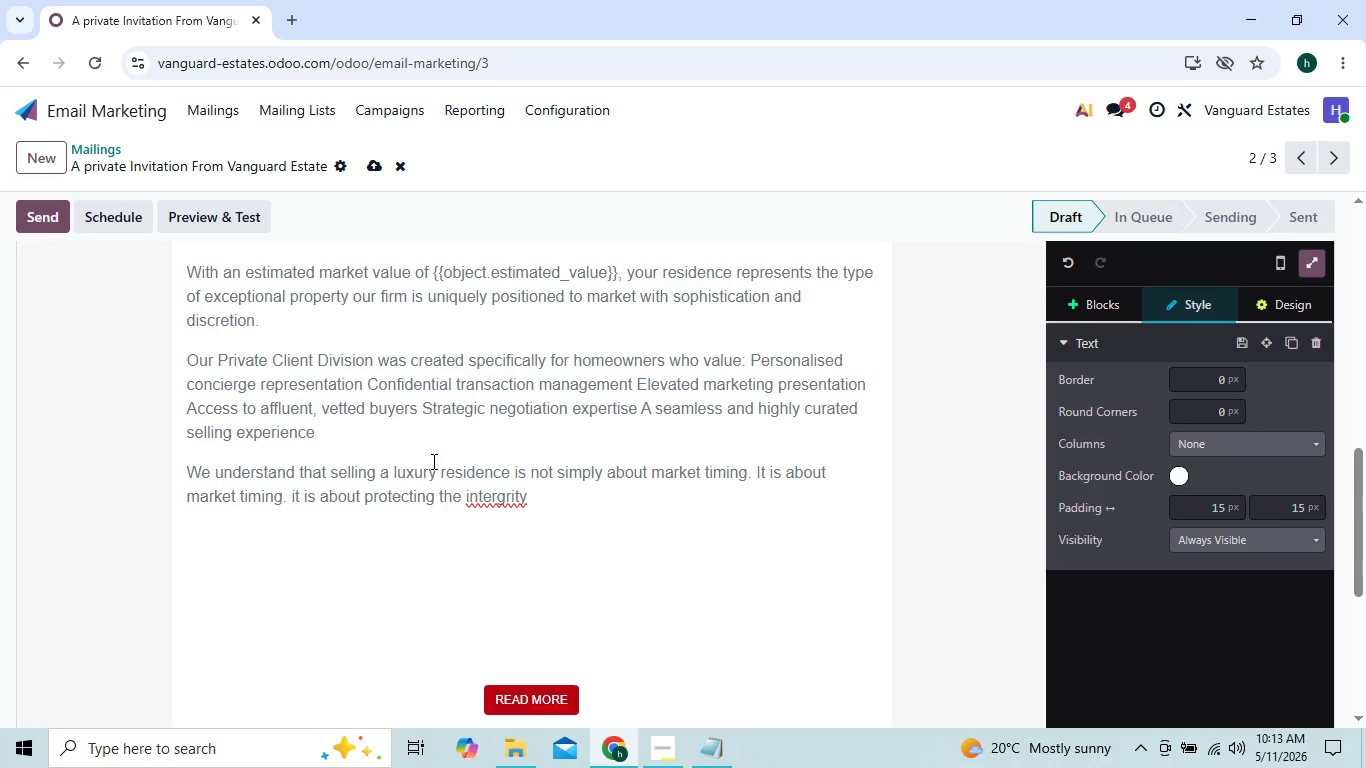 
key(ArrowRight)
 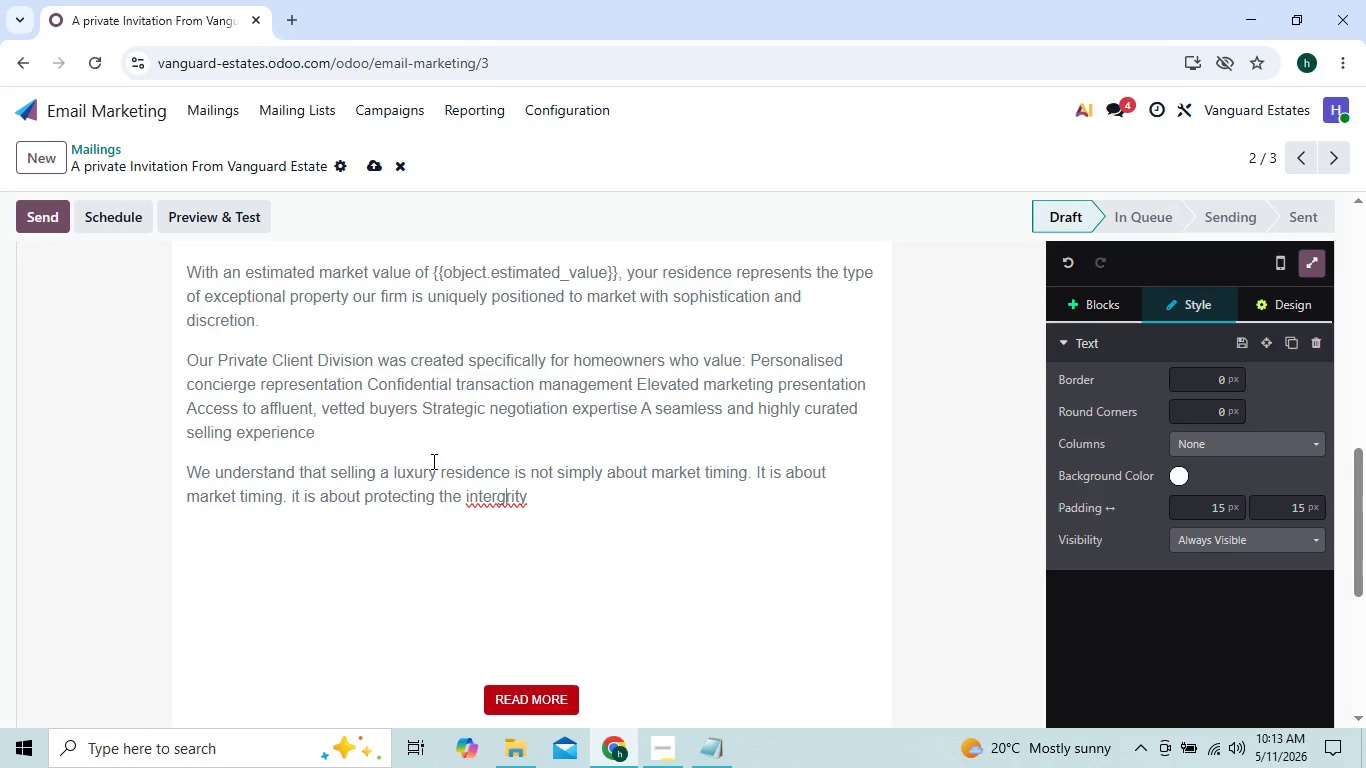 
key(ArrowRight)
 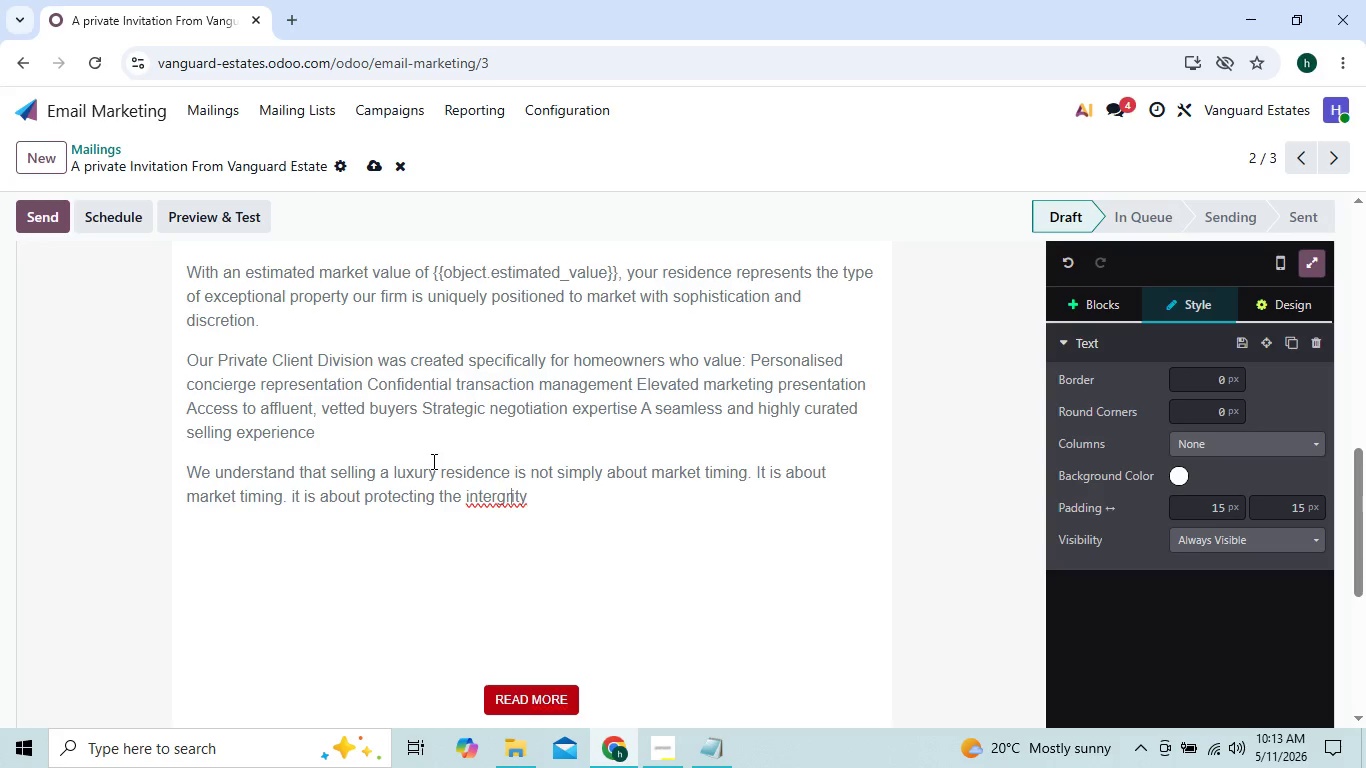 
key(ArrowRight)
 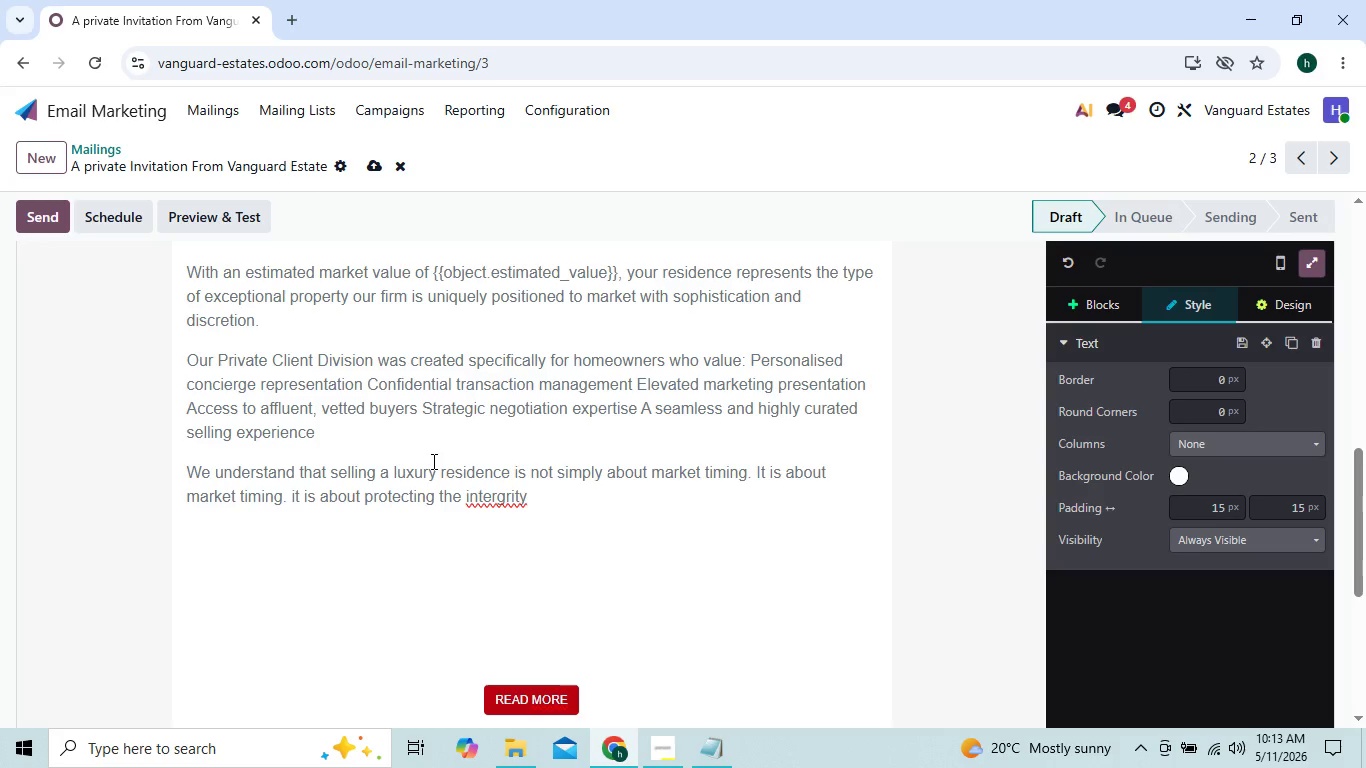 
key(ArrowLeft)
 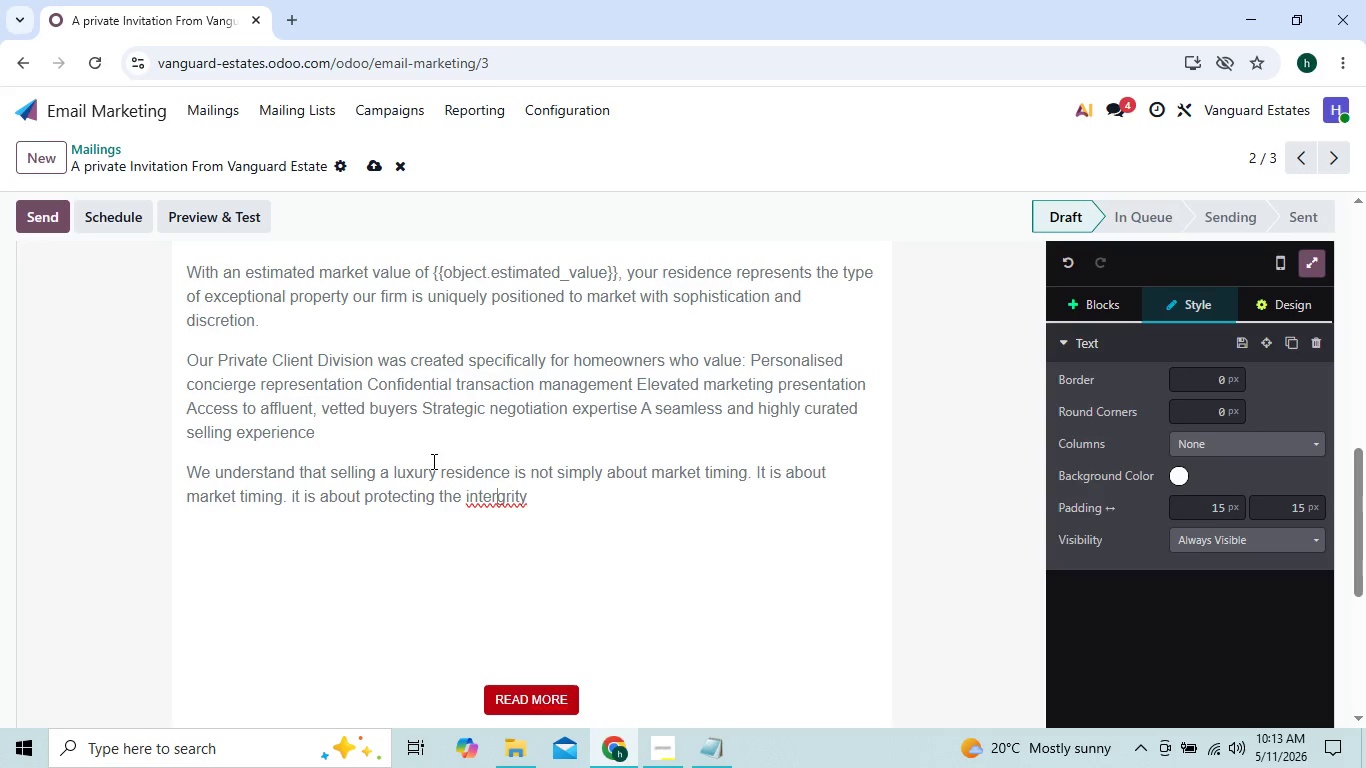 
key(ArrowLeft)
 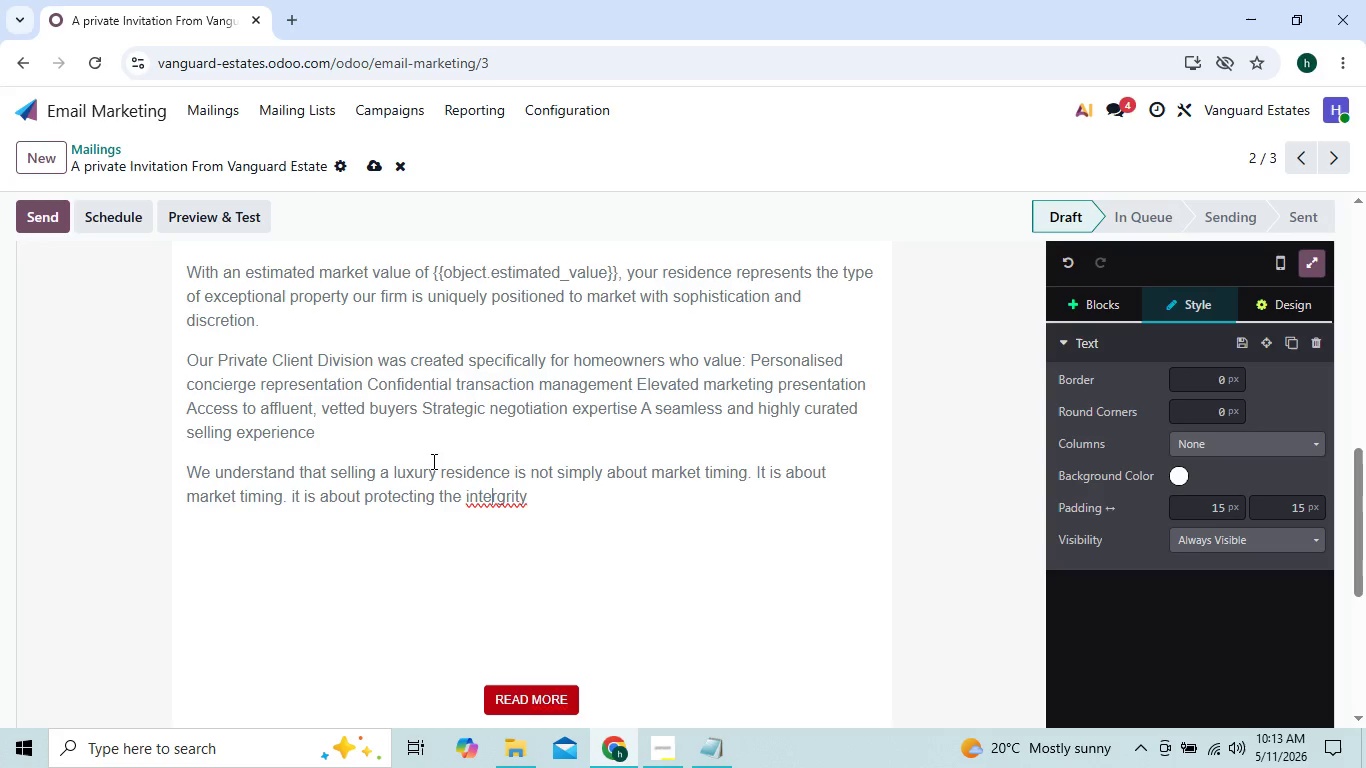 
key(ArrowLeft)
 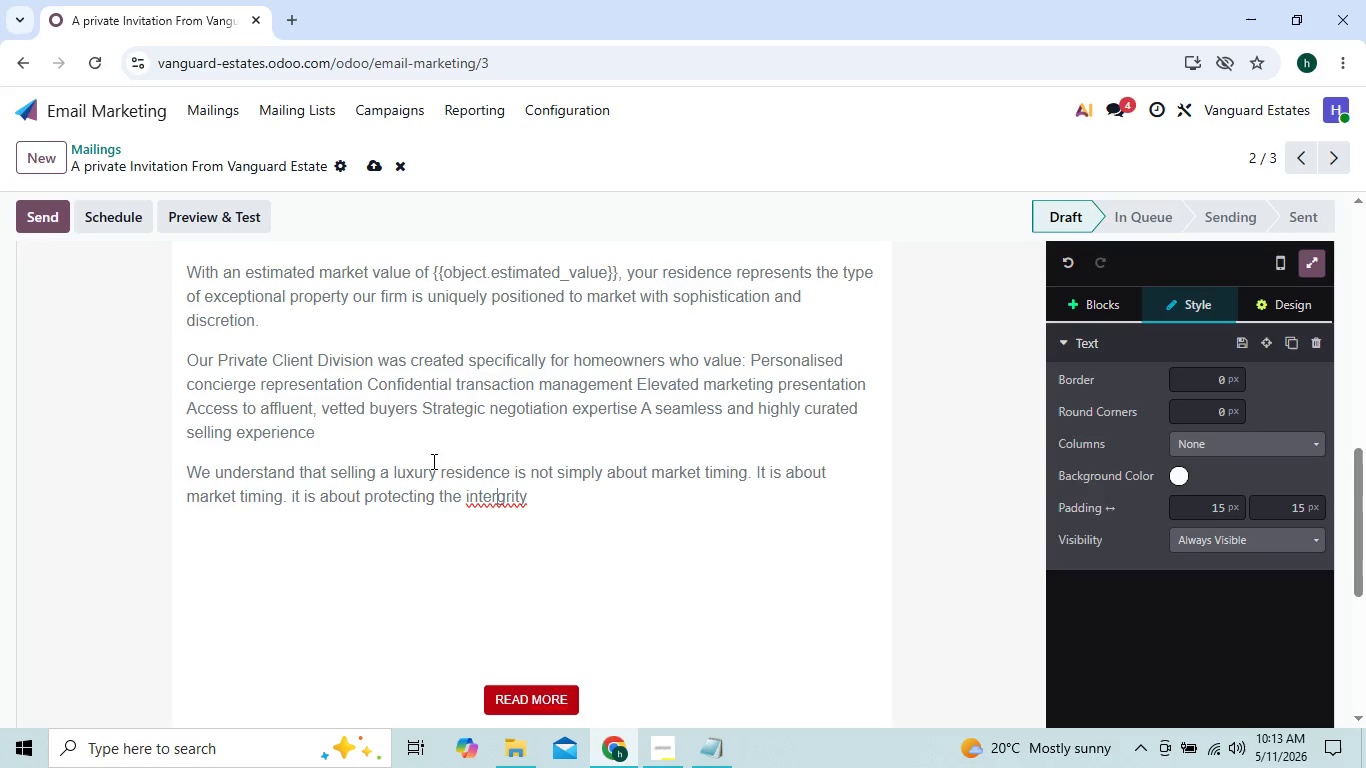 
key(ArrowRight)
 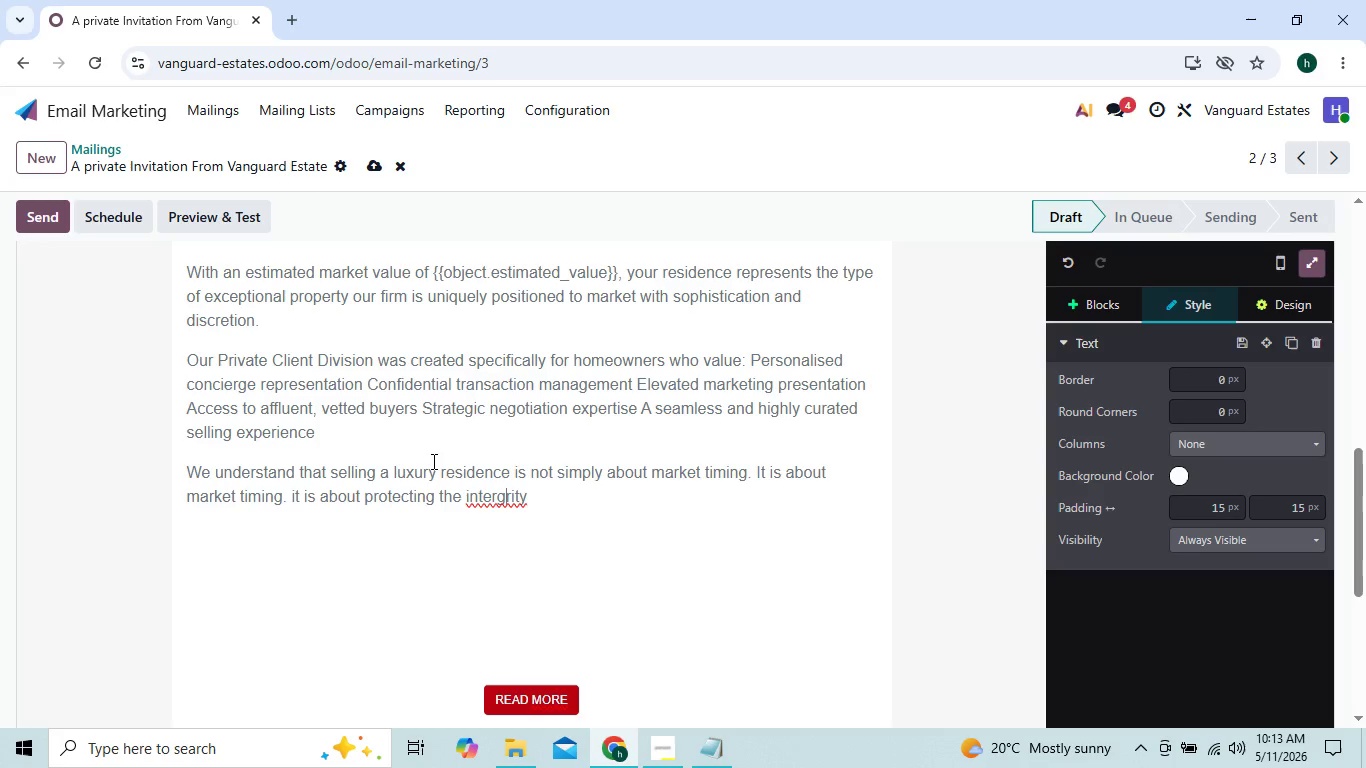 
key(ArrowRight)
 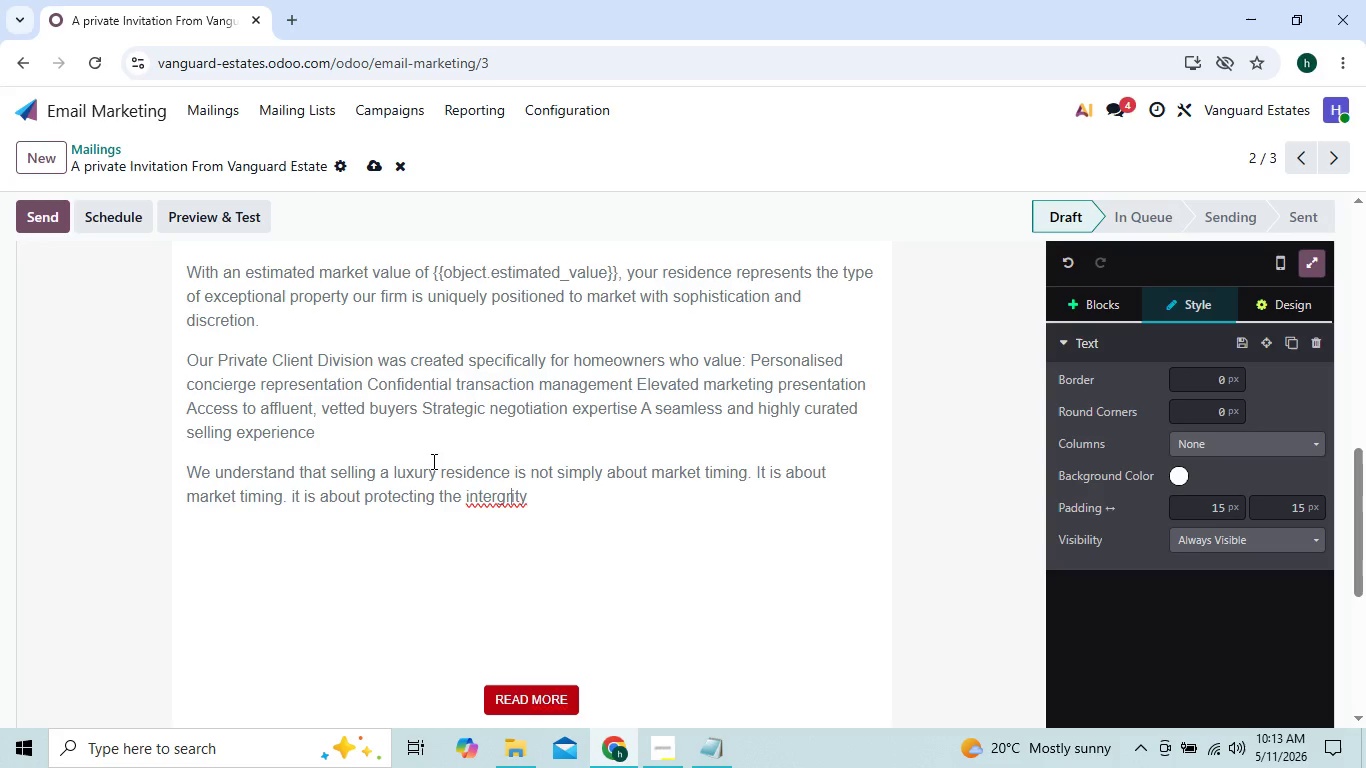 
key(ArrowRight)
 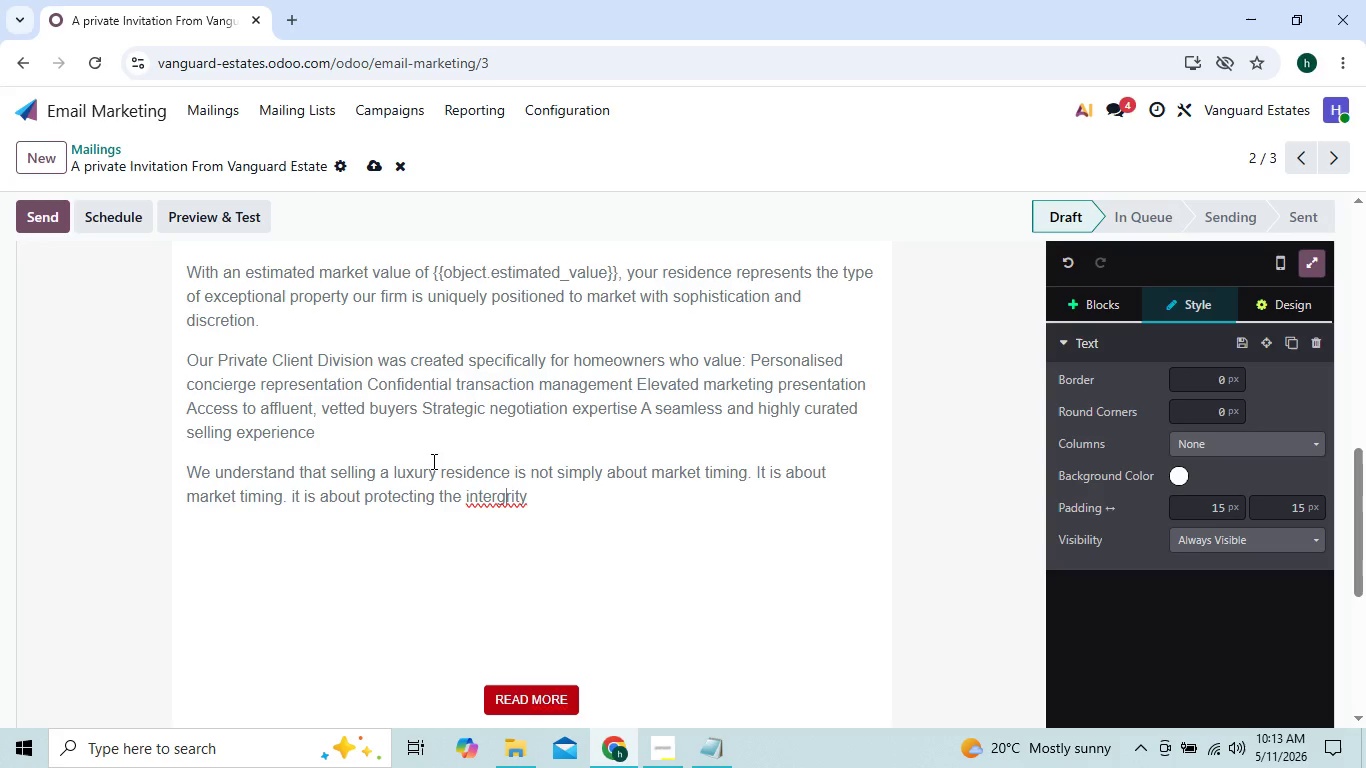 
key(ArrowLeft)
 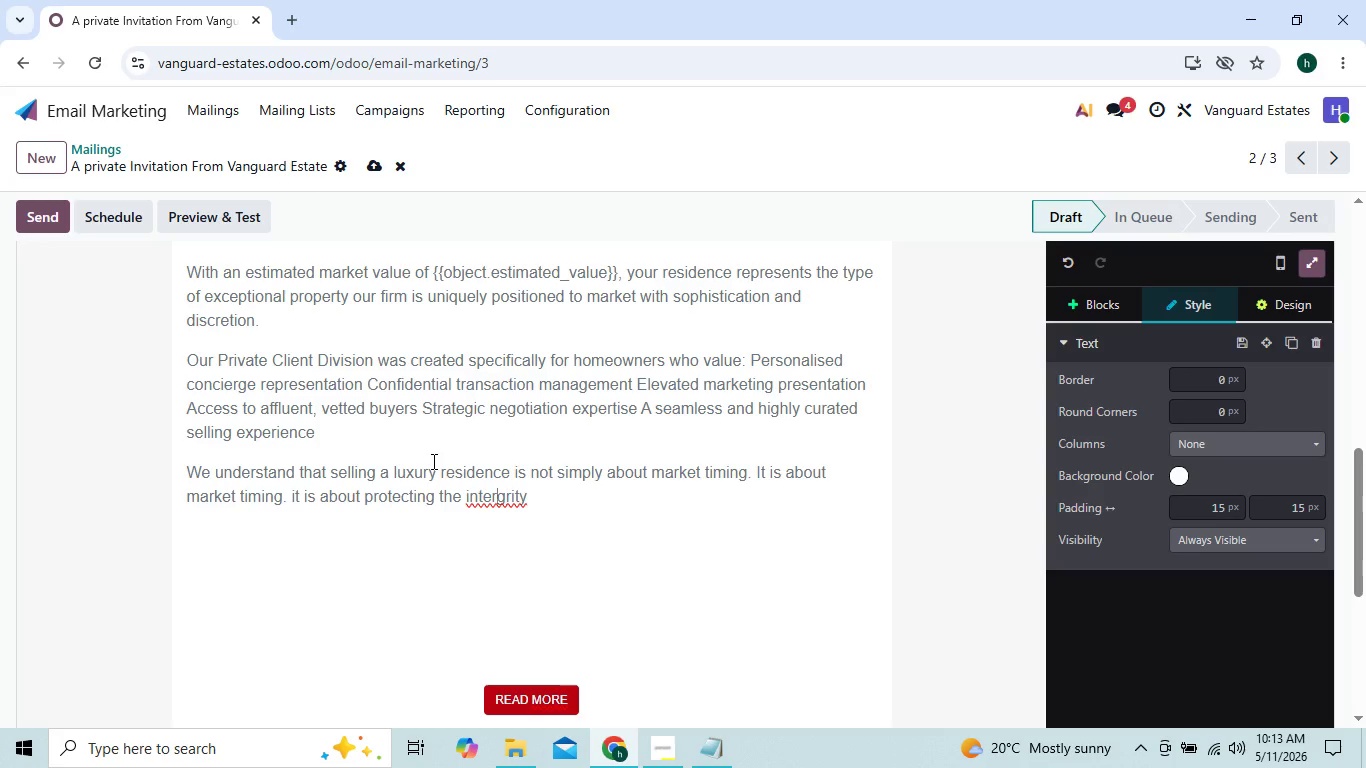 
key(ArrowLeft)
 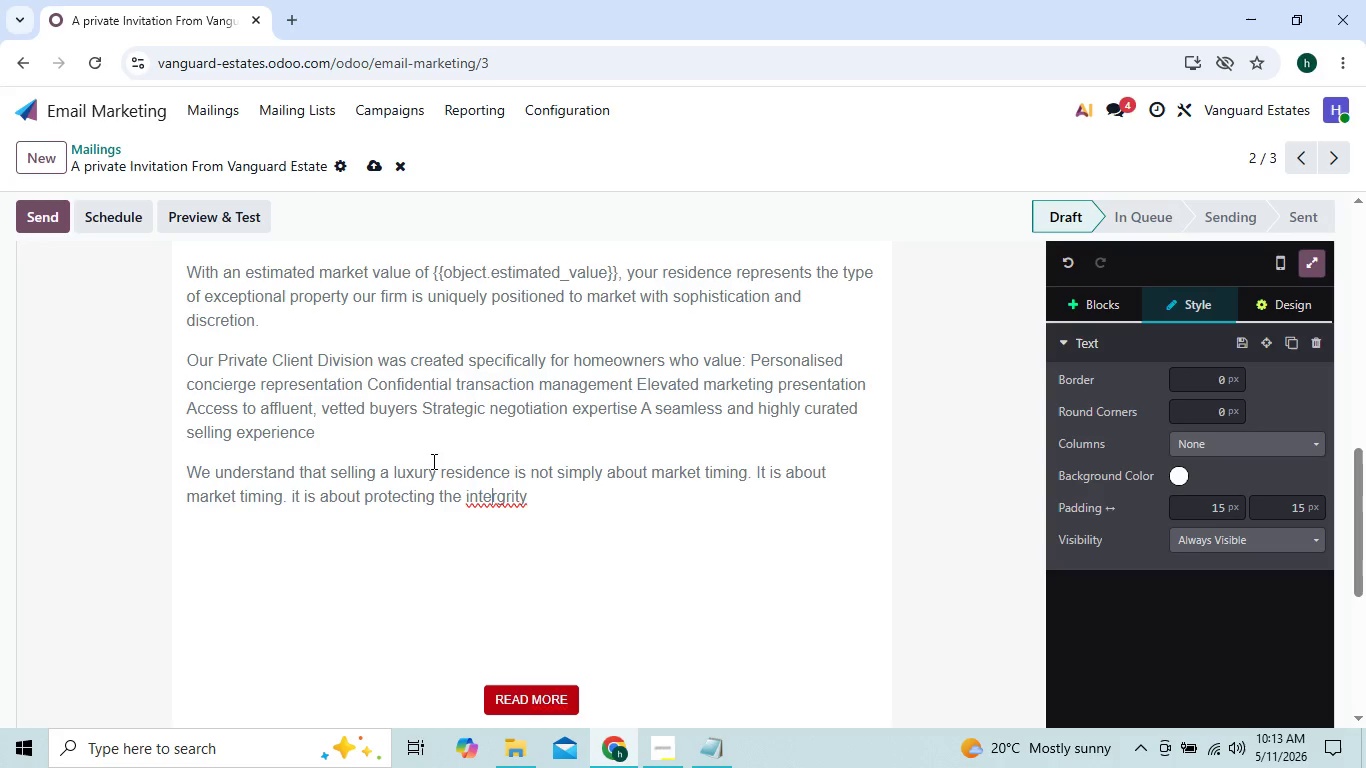 
key(ArrowLeft)
 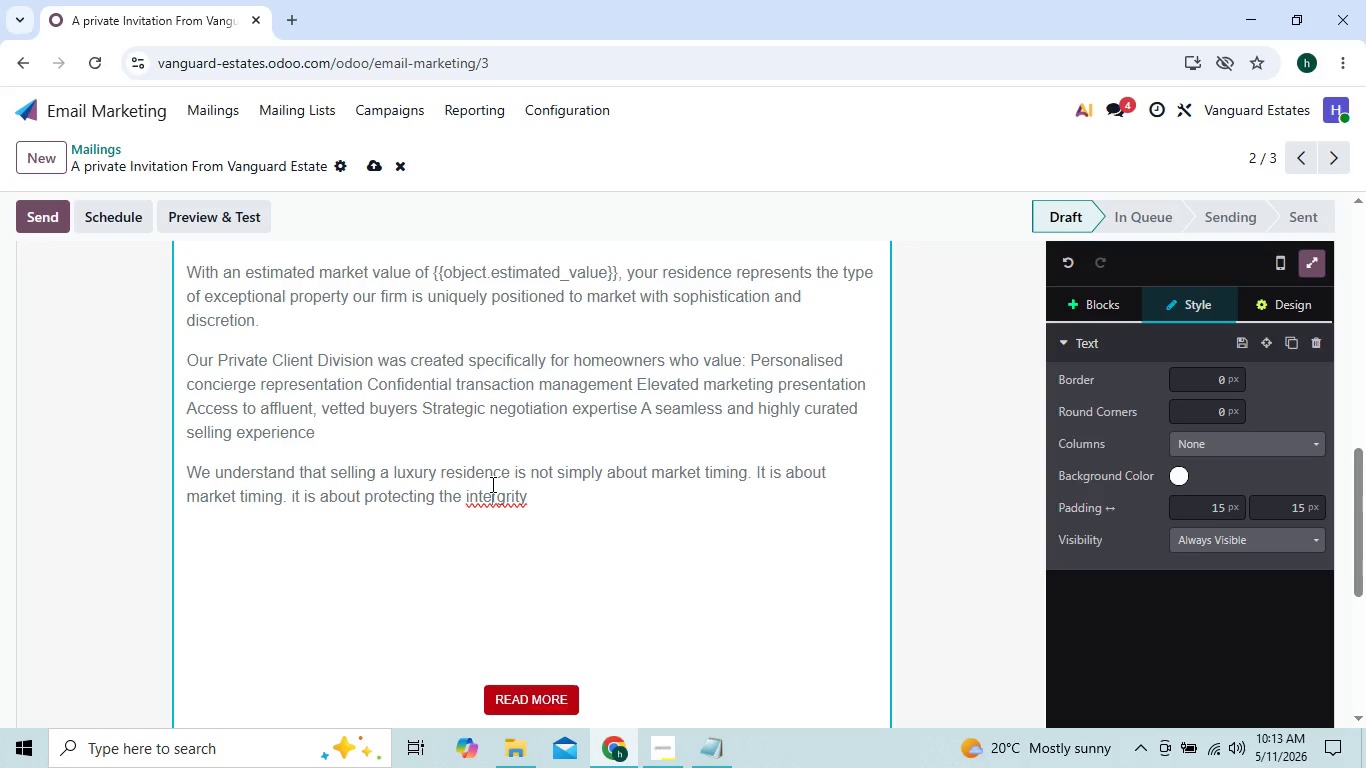 
left_click([496, 490])
 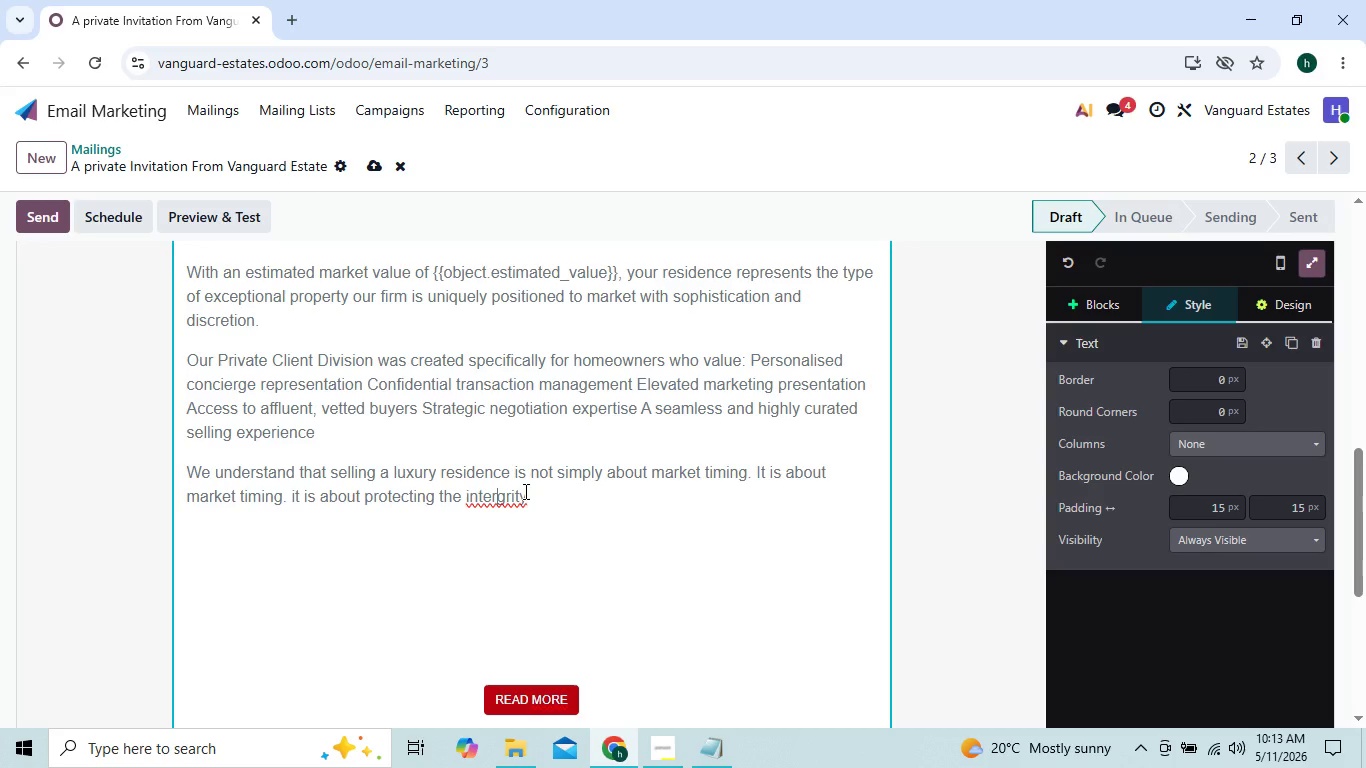 
left_click([526, 494])
 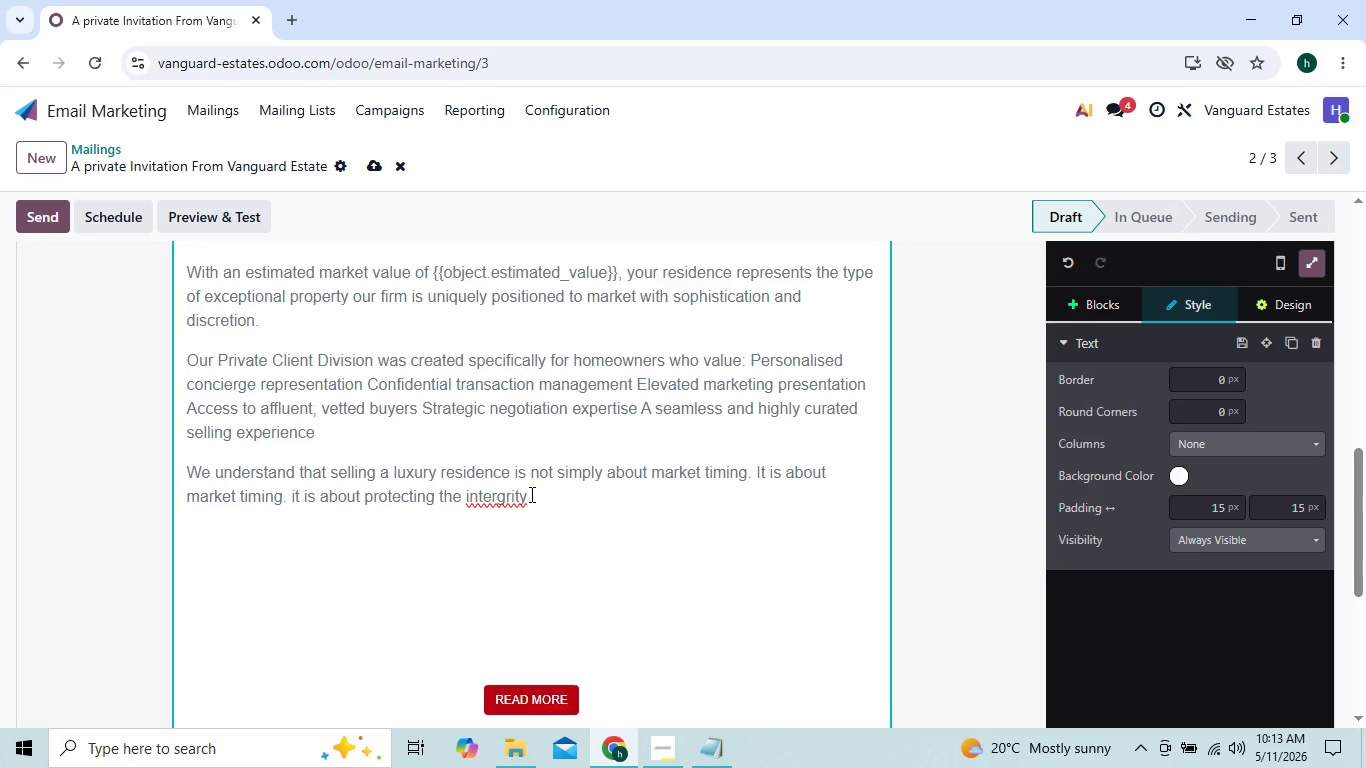 
left_click([531, 494])
 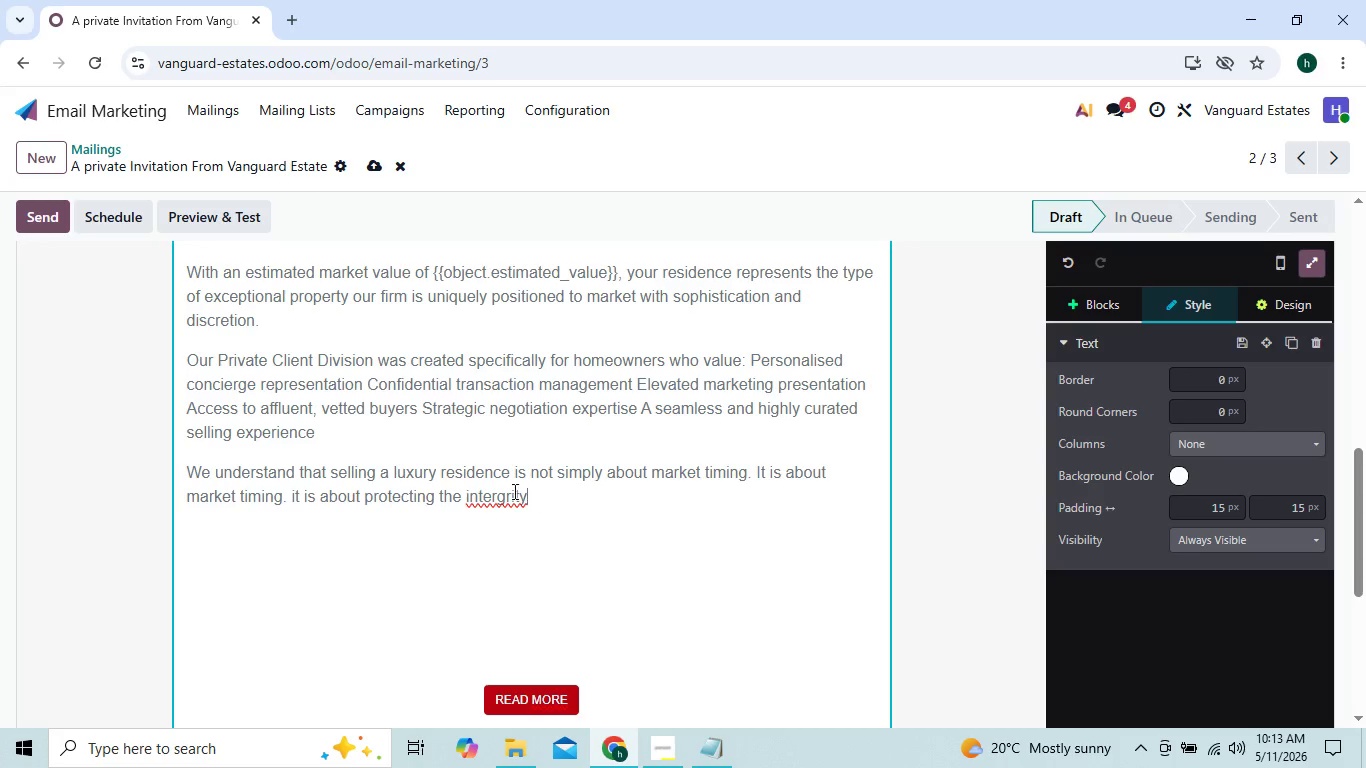 
left_click([503, 491])
 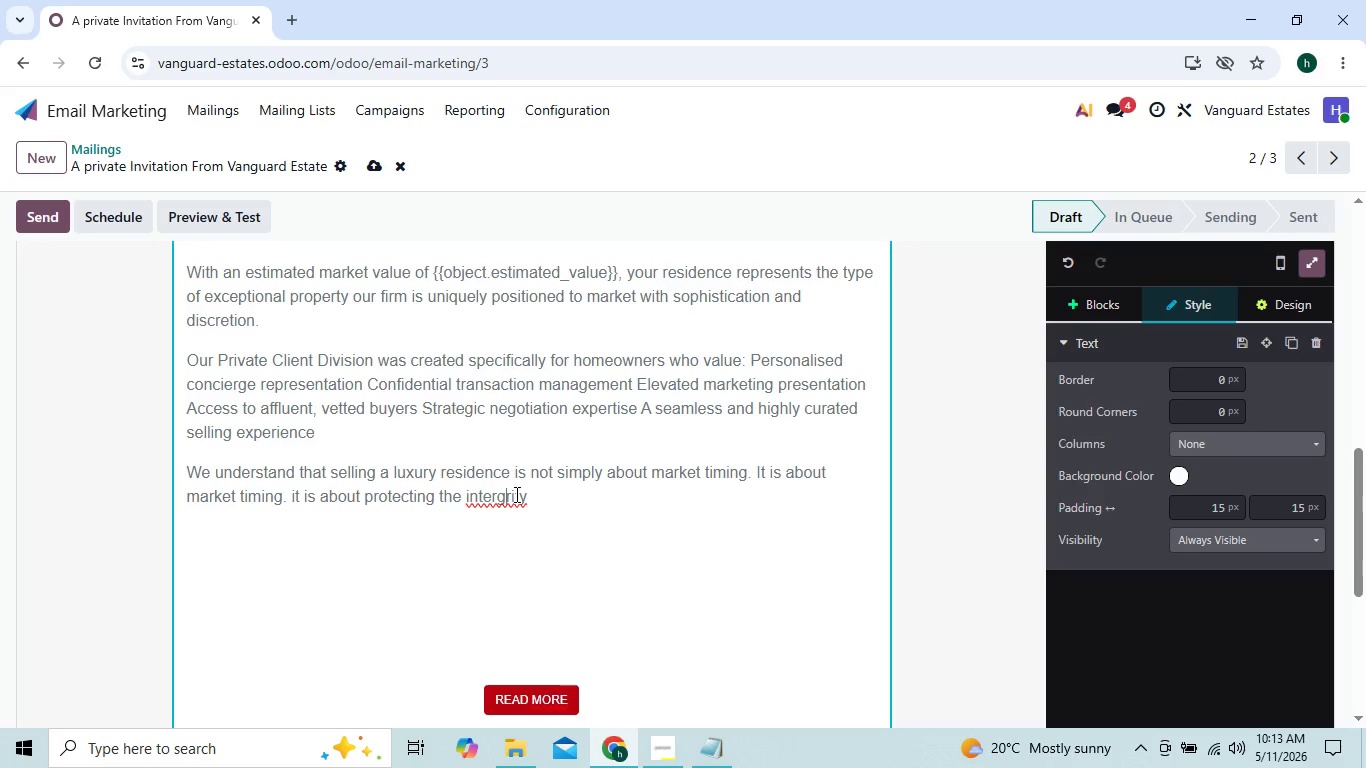 
wait(5.81)
 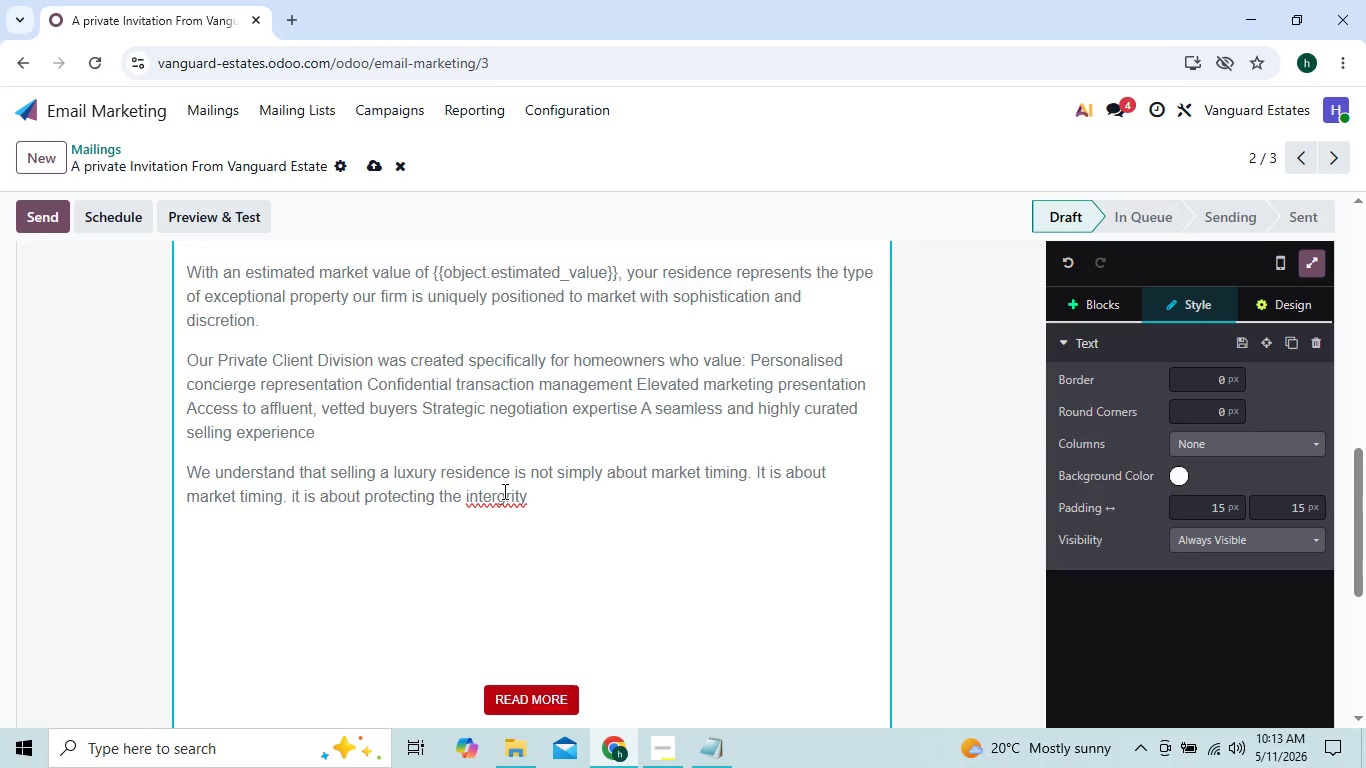 
left_click([488, 490])
 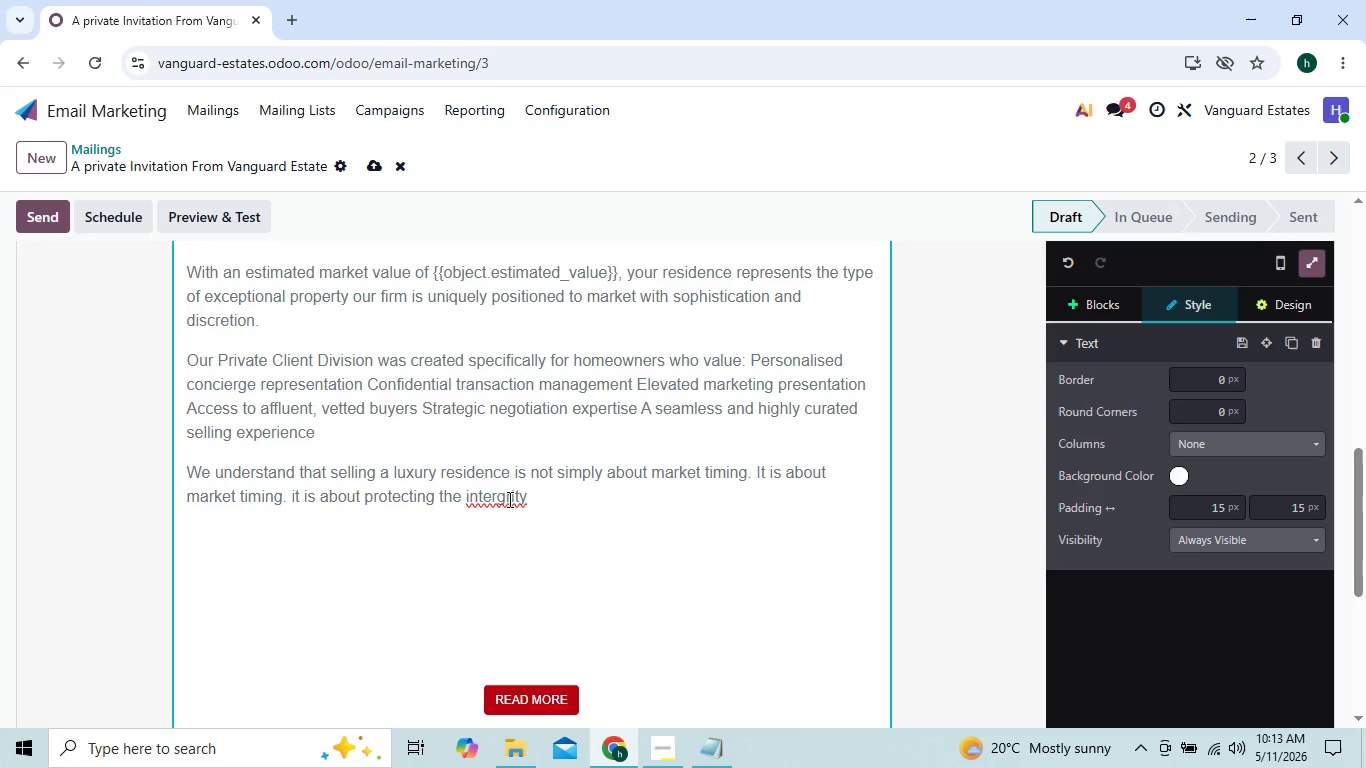 
wait(13.22)
 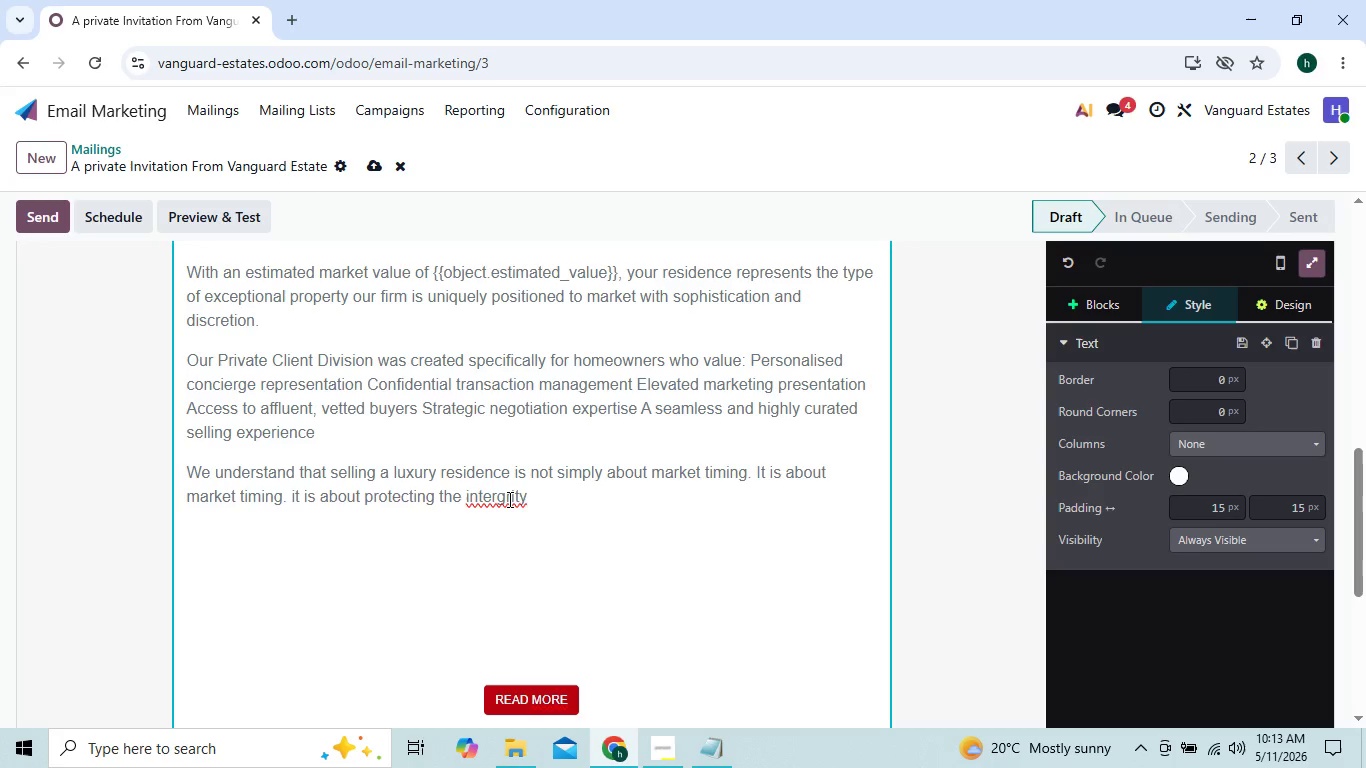 
left_click([537, 491])
 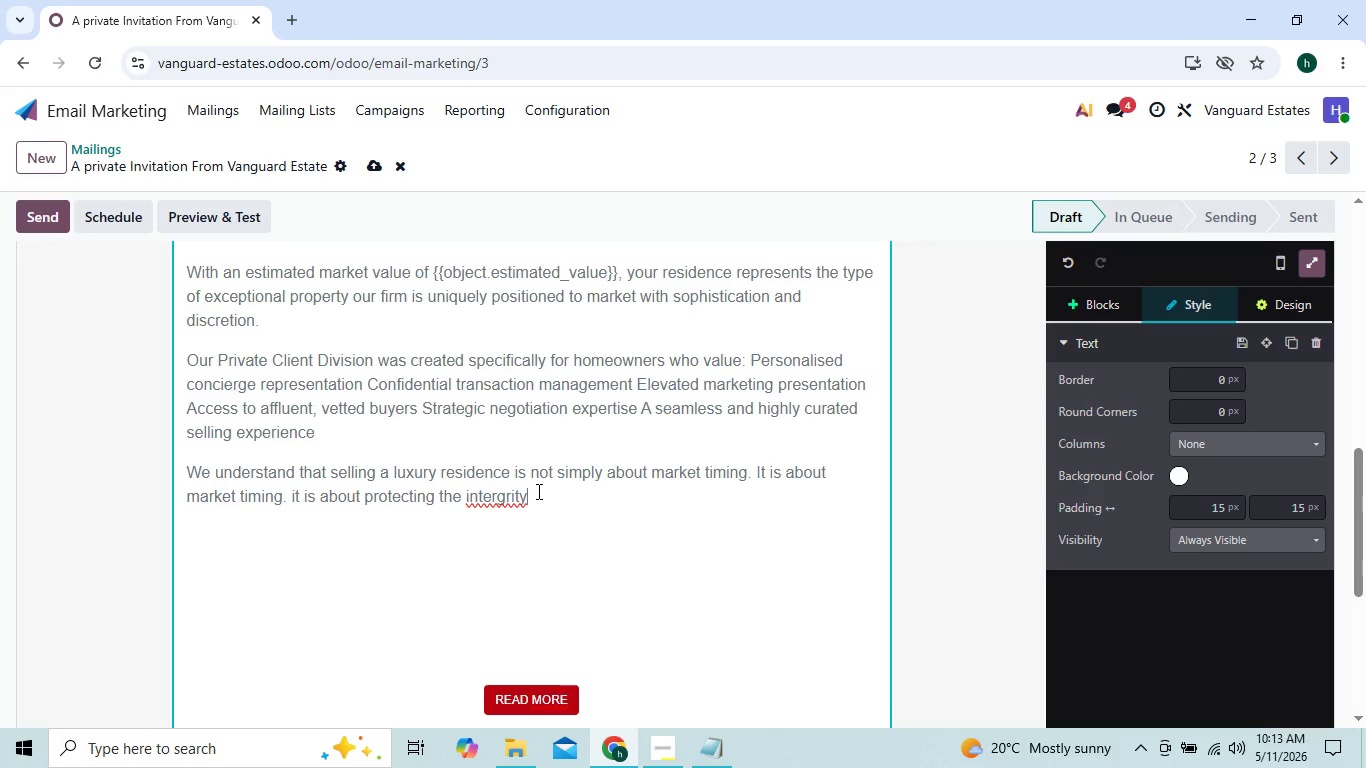 
type( of the )
 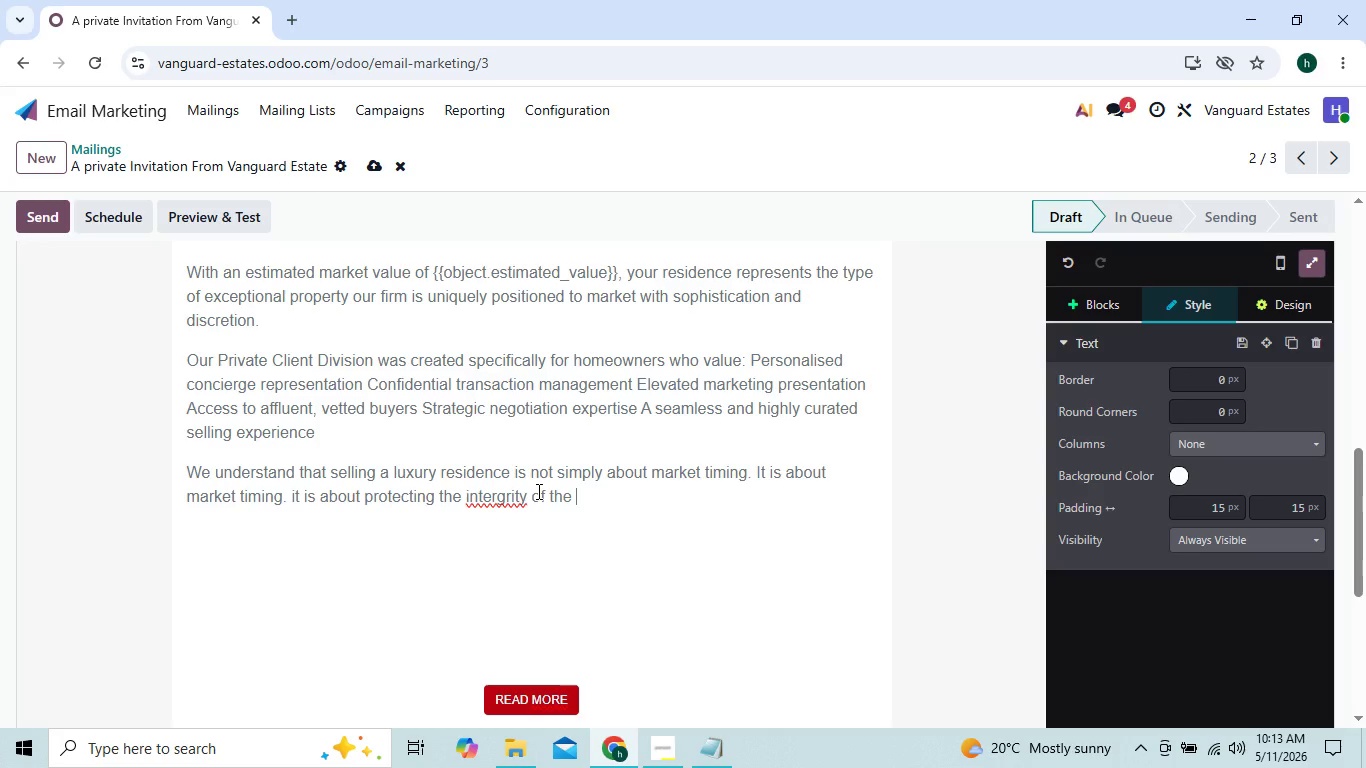 
type(property while ensur)
 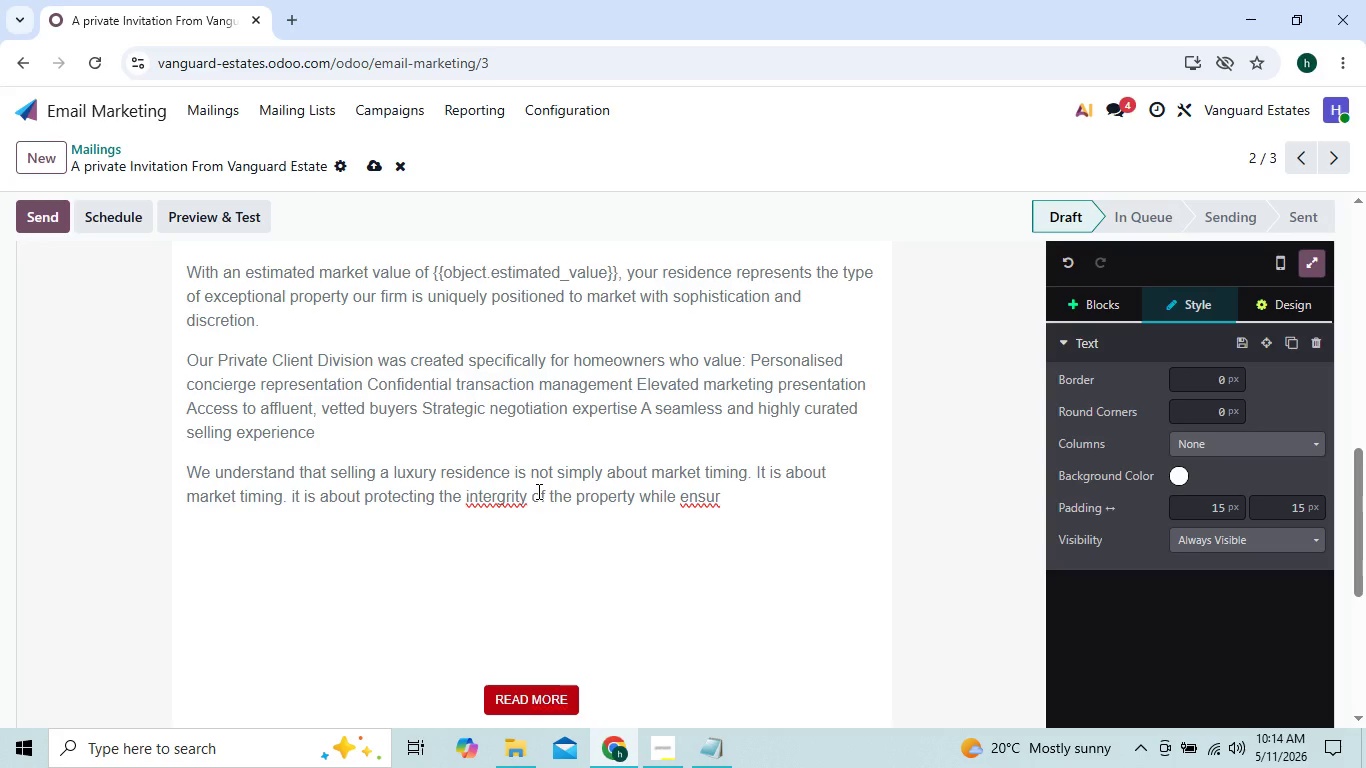 
key(ArrowLeft)
 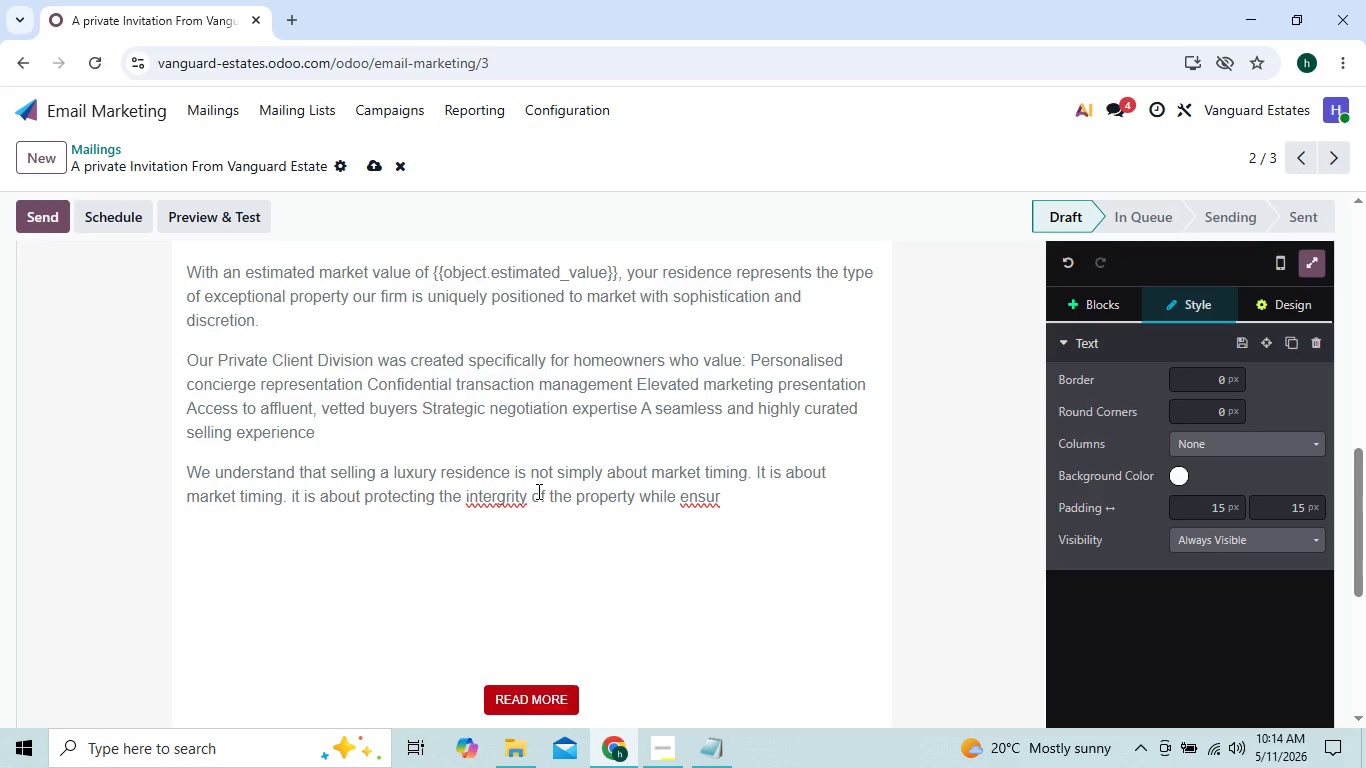 
key(ArrowRight)
 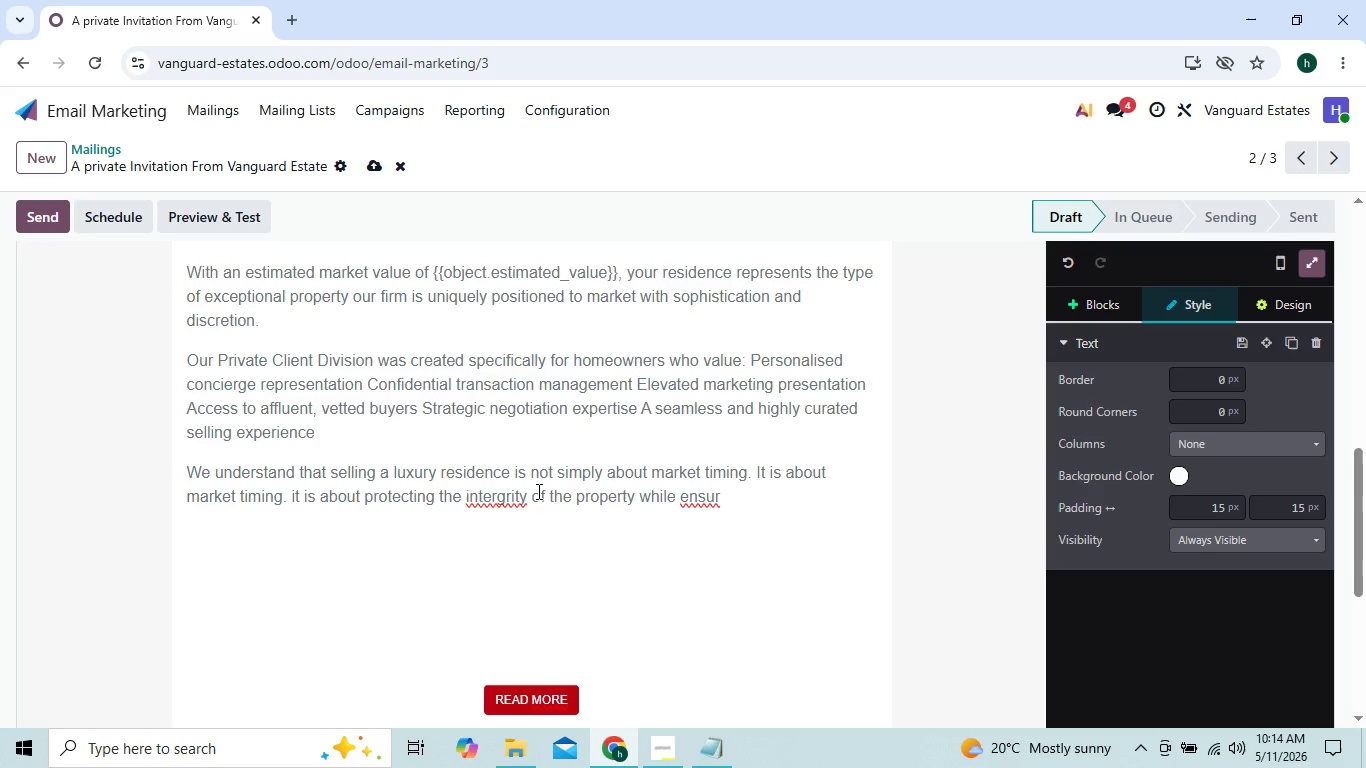 
type(ing every detail reflrct)
key(Backspace)
key(Backspace)
key(Backspace)
key(Backspace)
 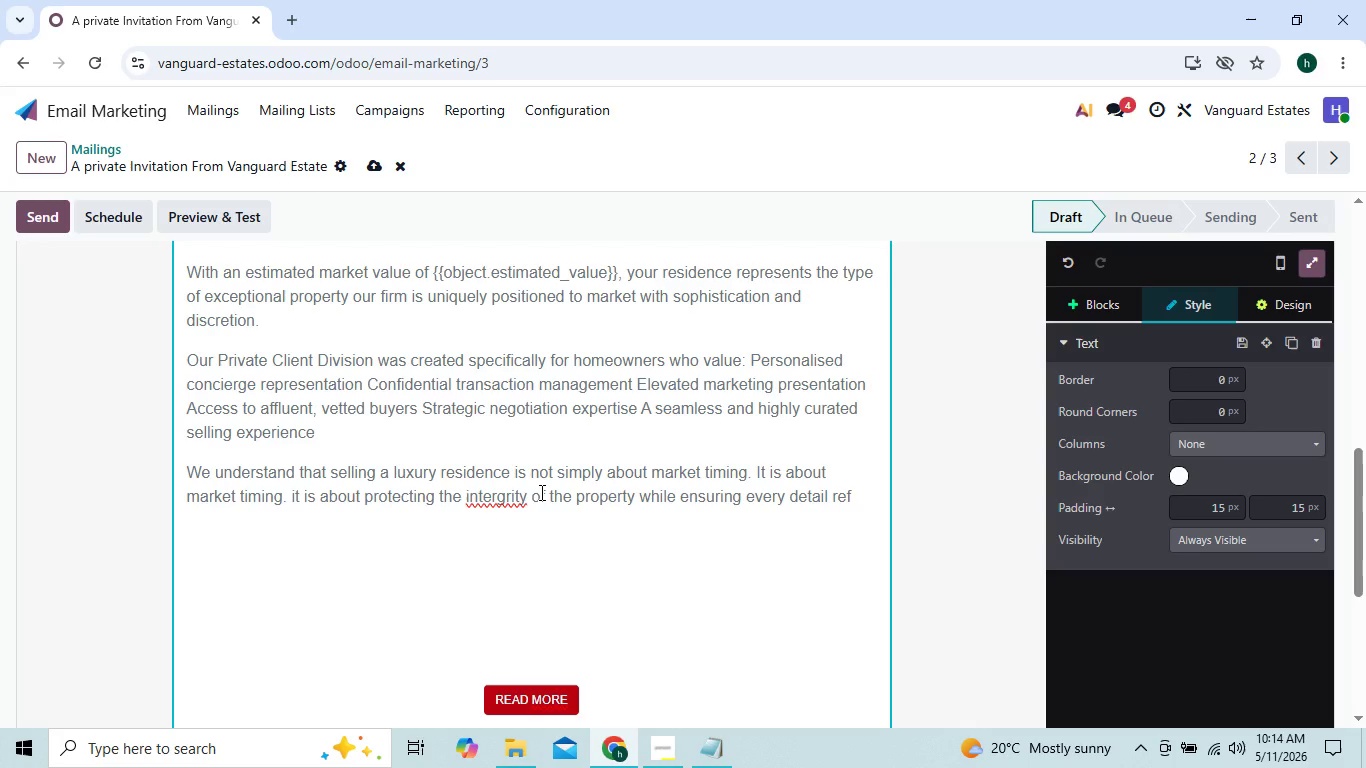 
wait(5.28)
 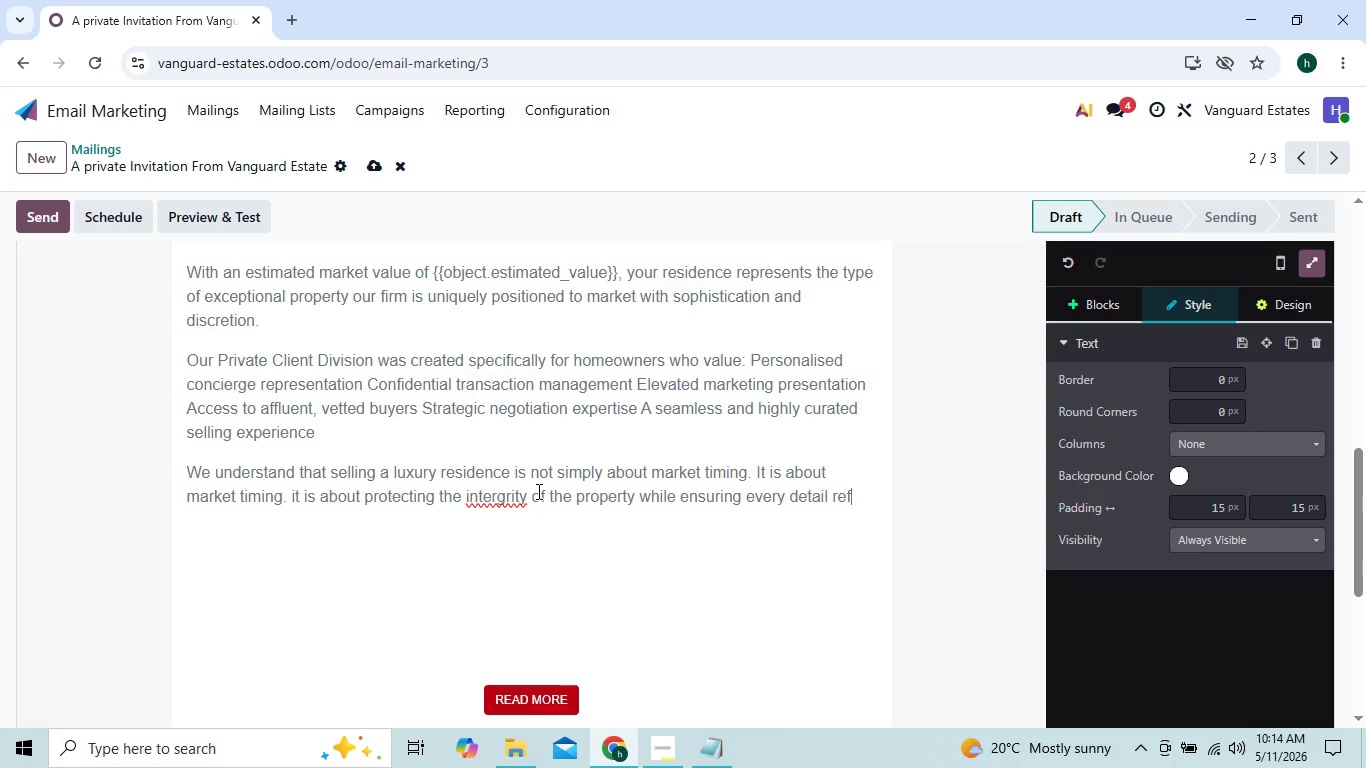 
type(lects the level of quality the home deserves.)
 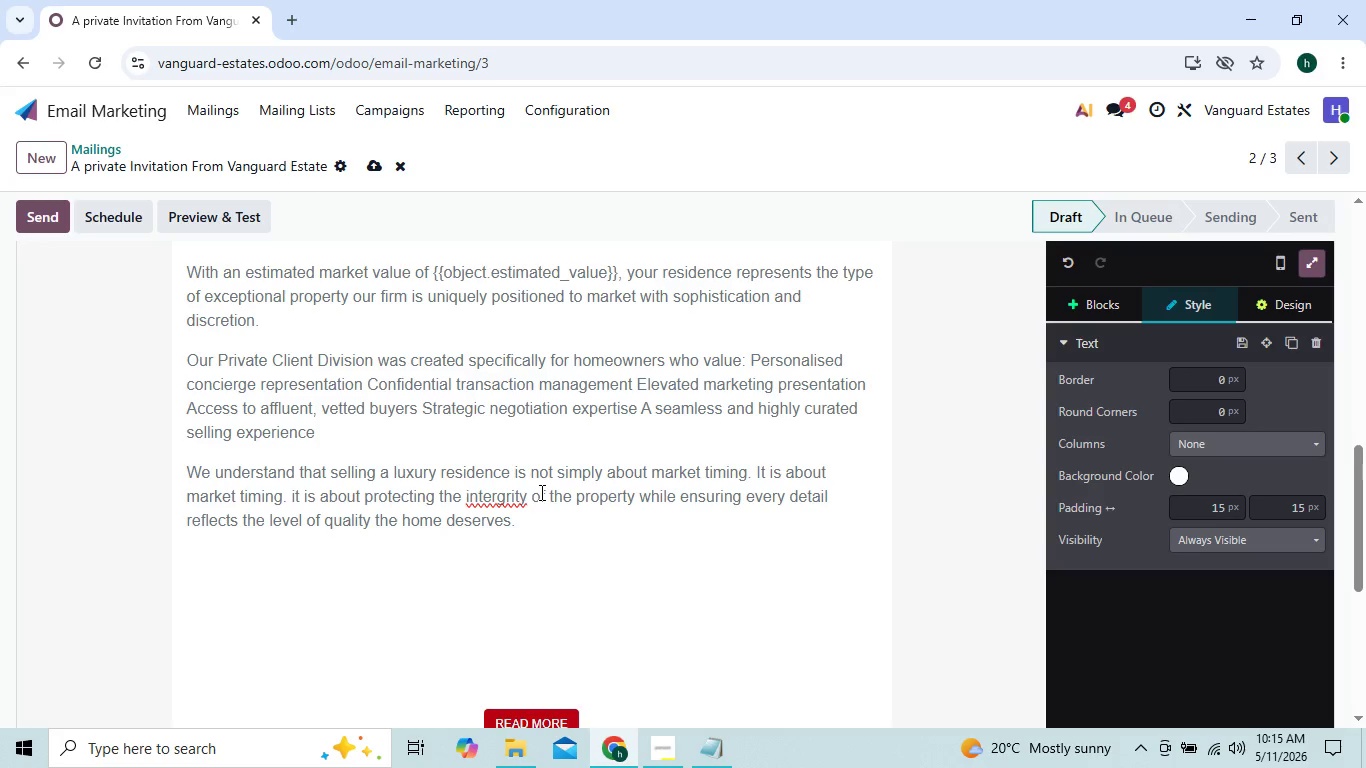 
key(Enter)
 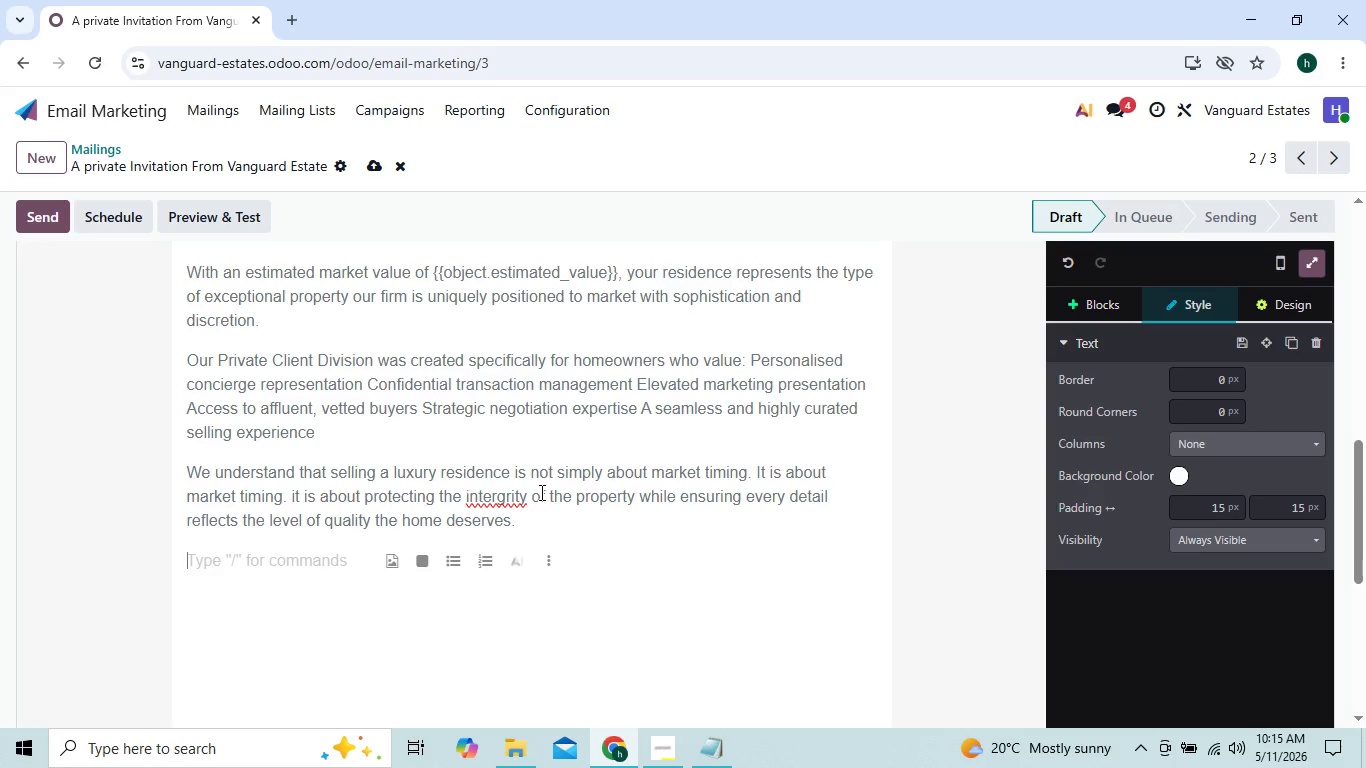 
type(During your confidential)
 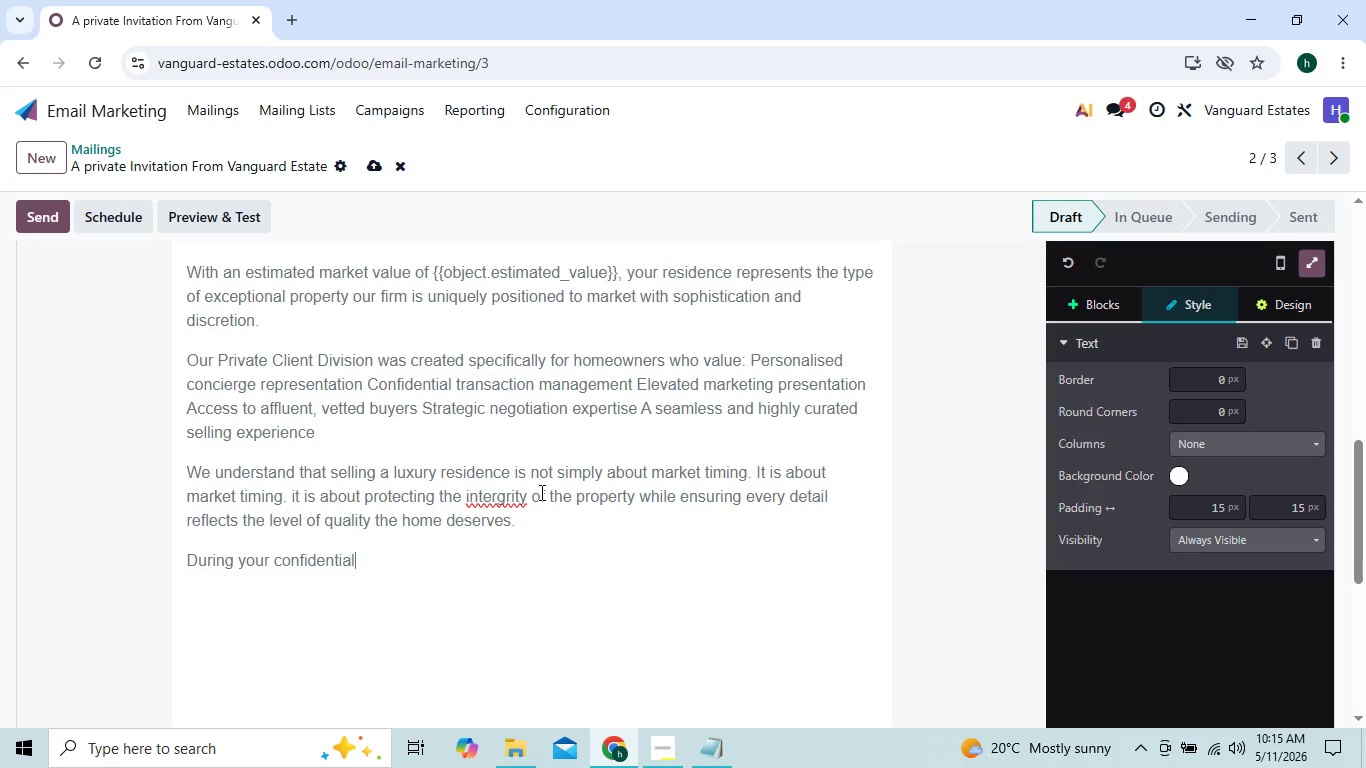 
type( consu)
 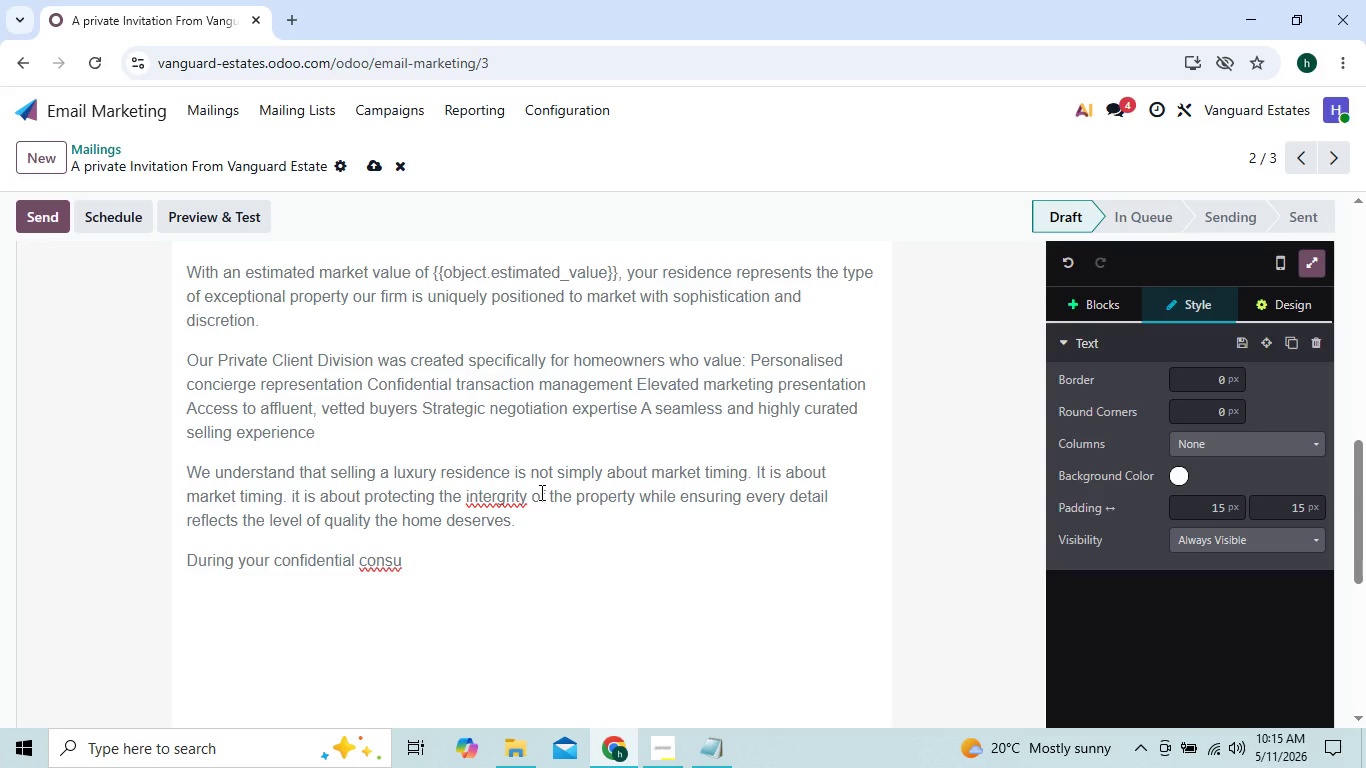 
type(ltation )
key(Backspace)
type(, our advisors will )
 